 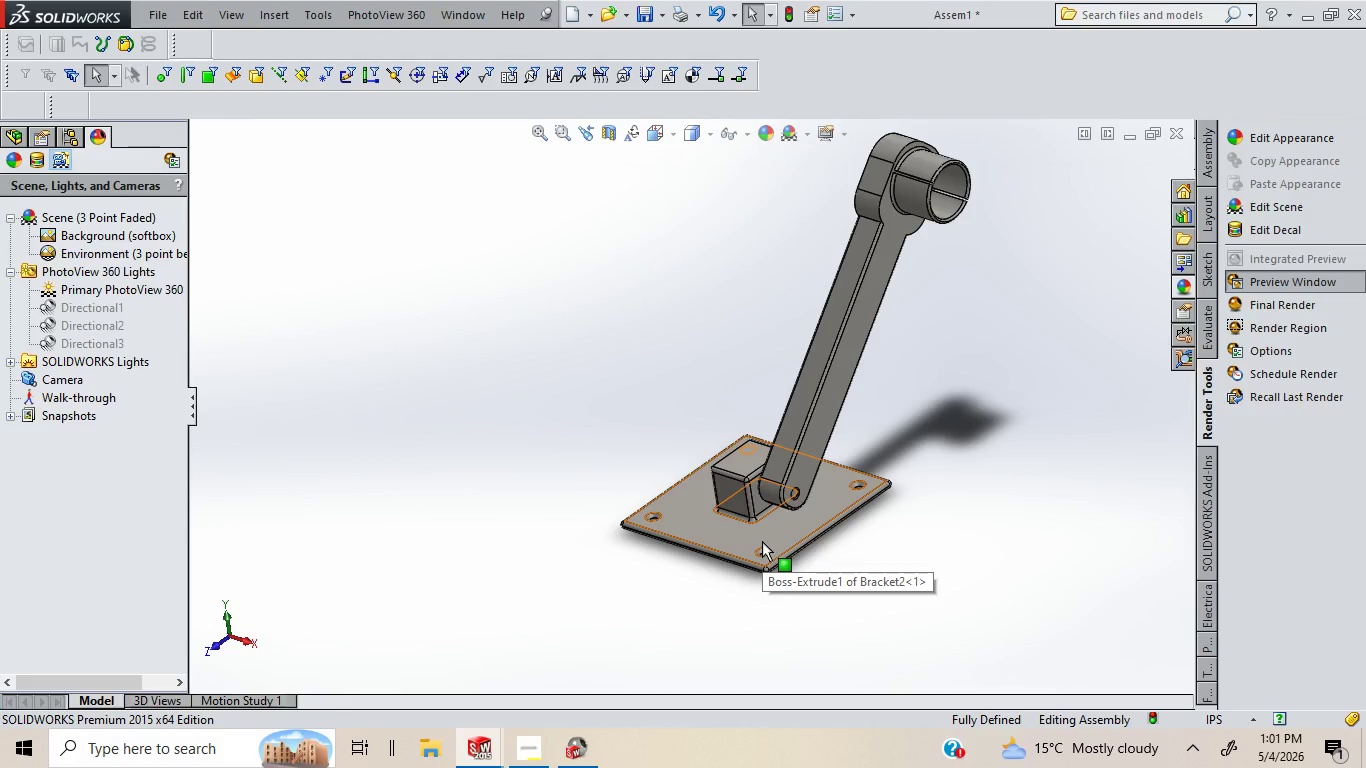 
key(Control+5)
 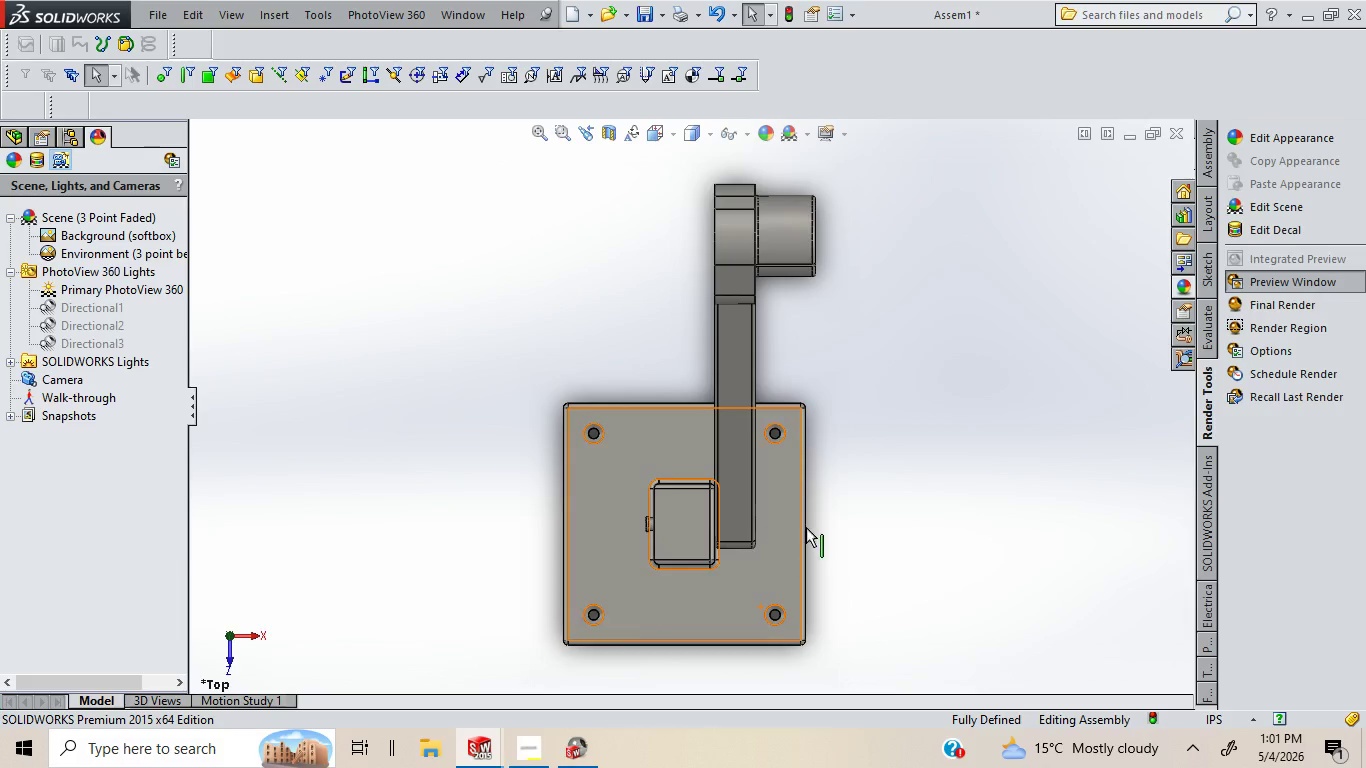 
left_click([872, 510])
 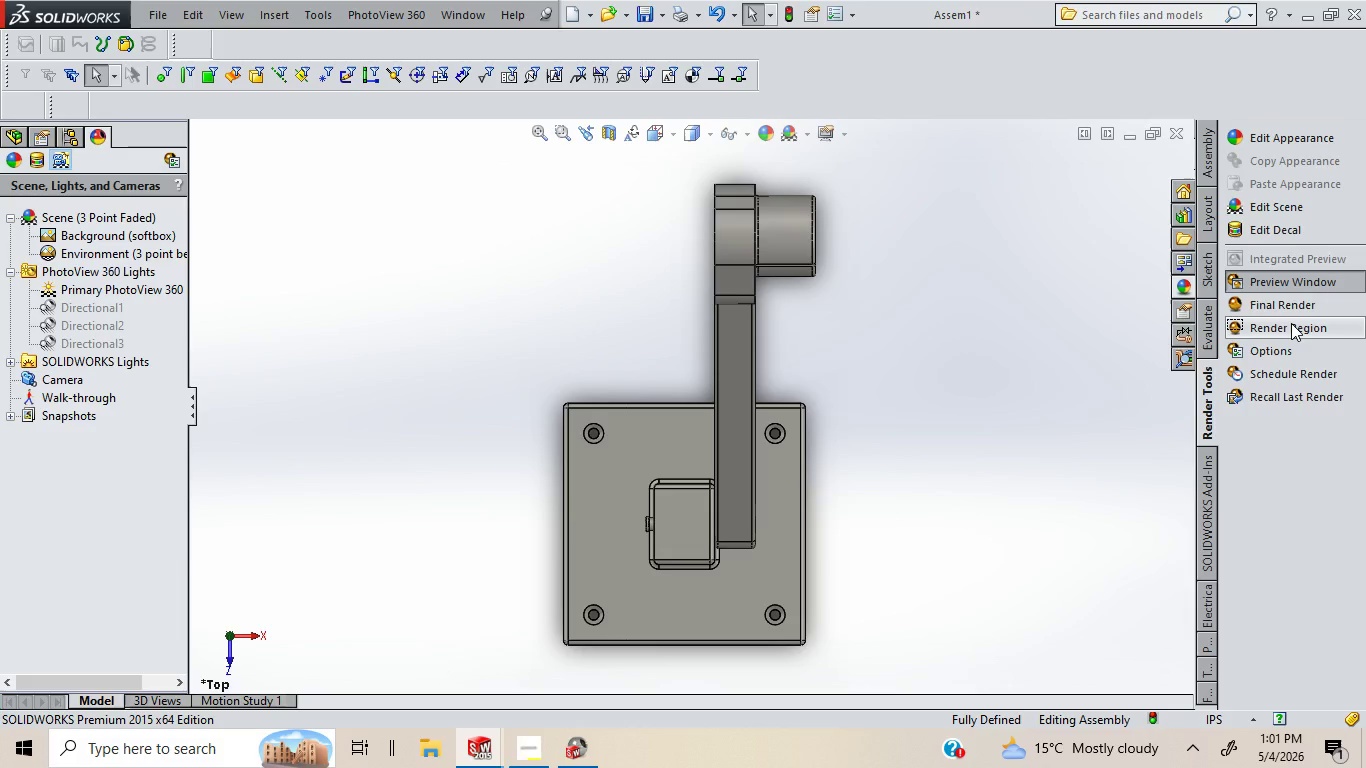 
wait(13.86)
 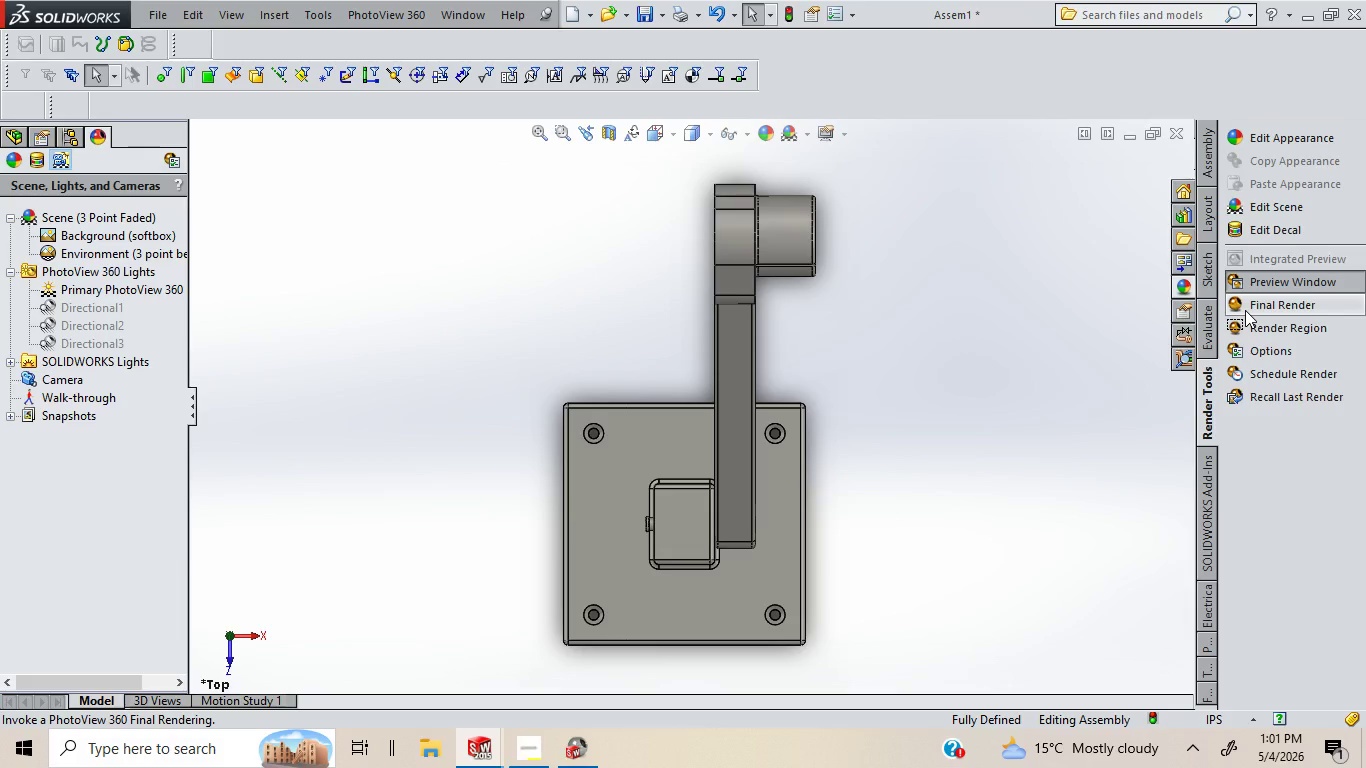 
key(Control+7)
 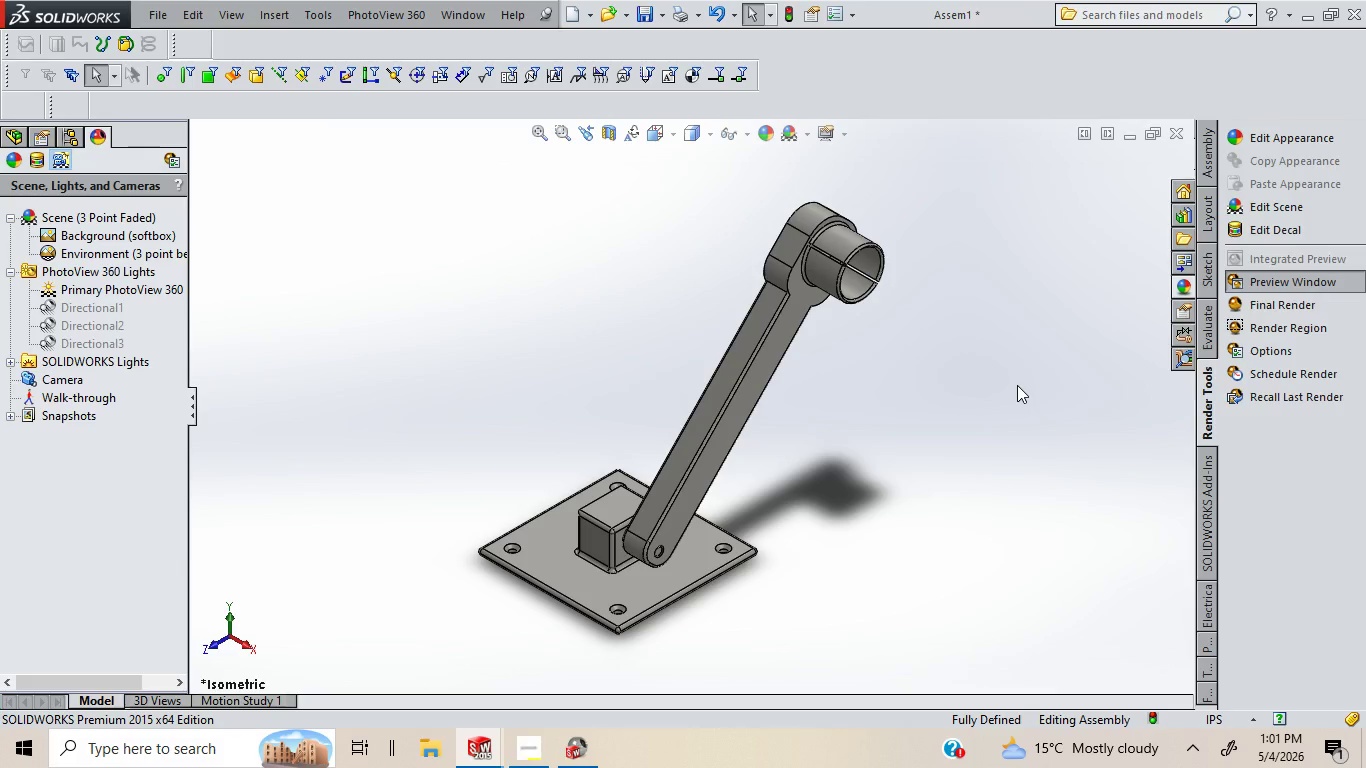 
key(Control+2)
 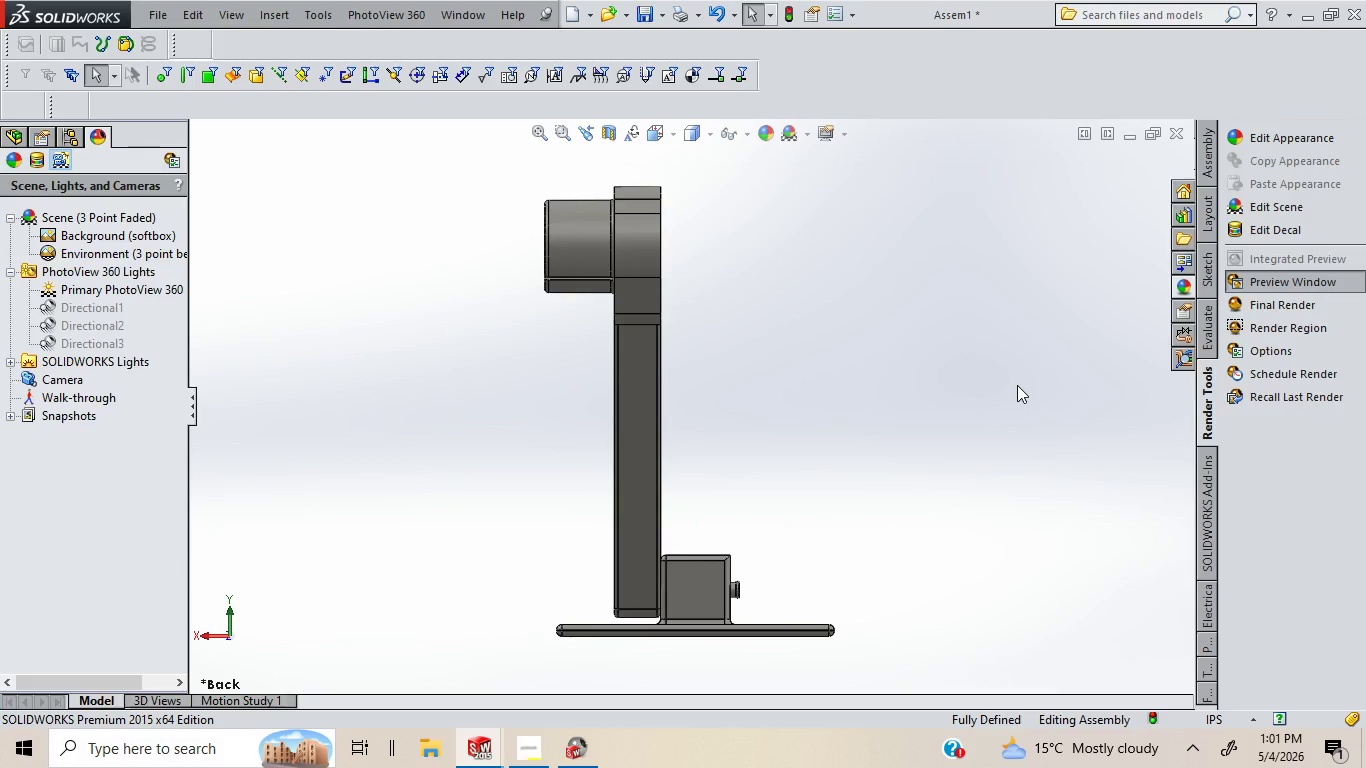 
hold_key(key=ControlLeft, duration=1.52)
 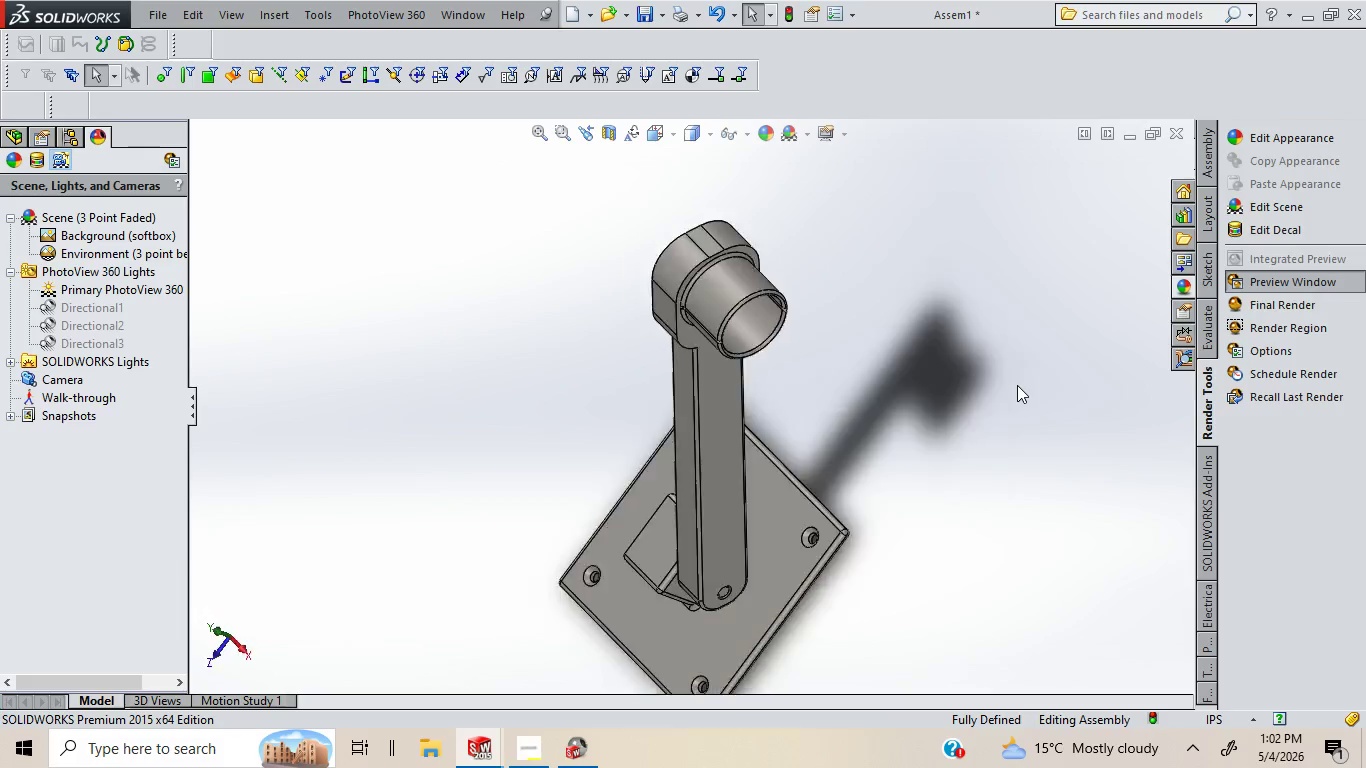 
key(Control+5)
 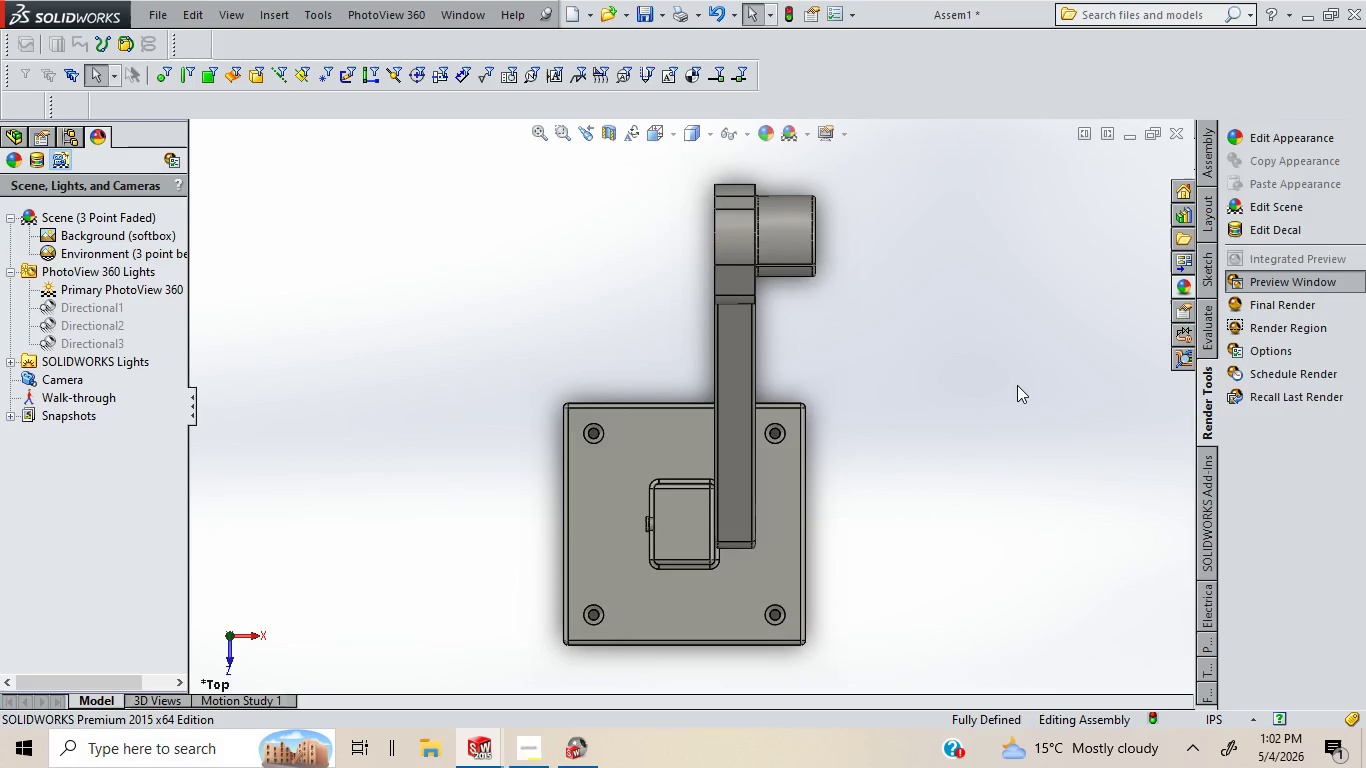 
key(Control+2)
 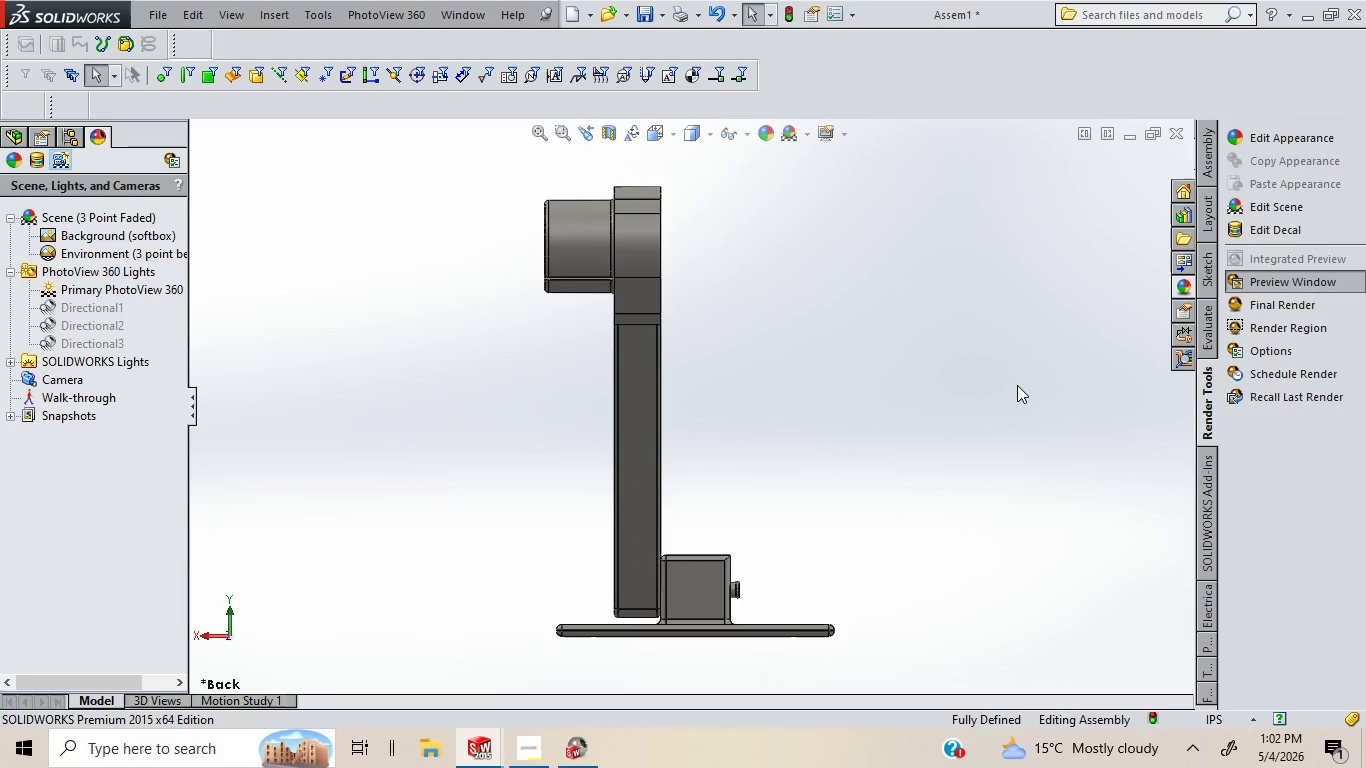 
key(Control+7)
 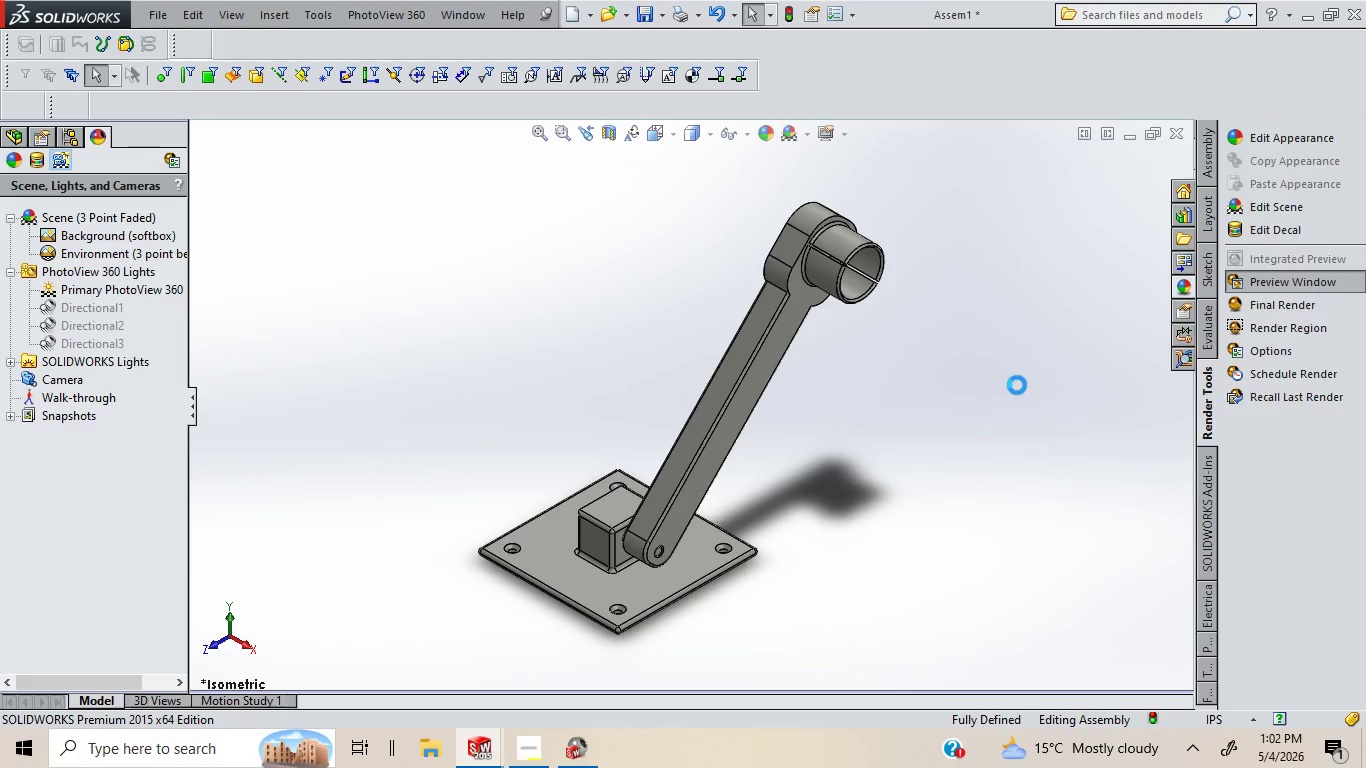 
key(Control+6)
 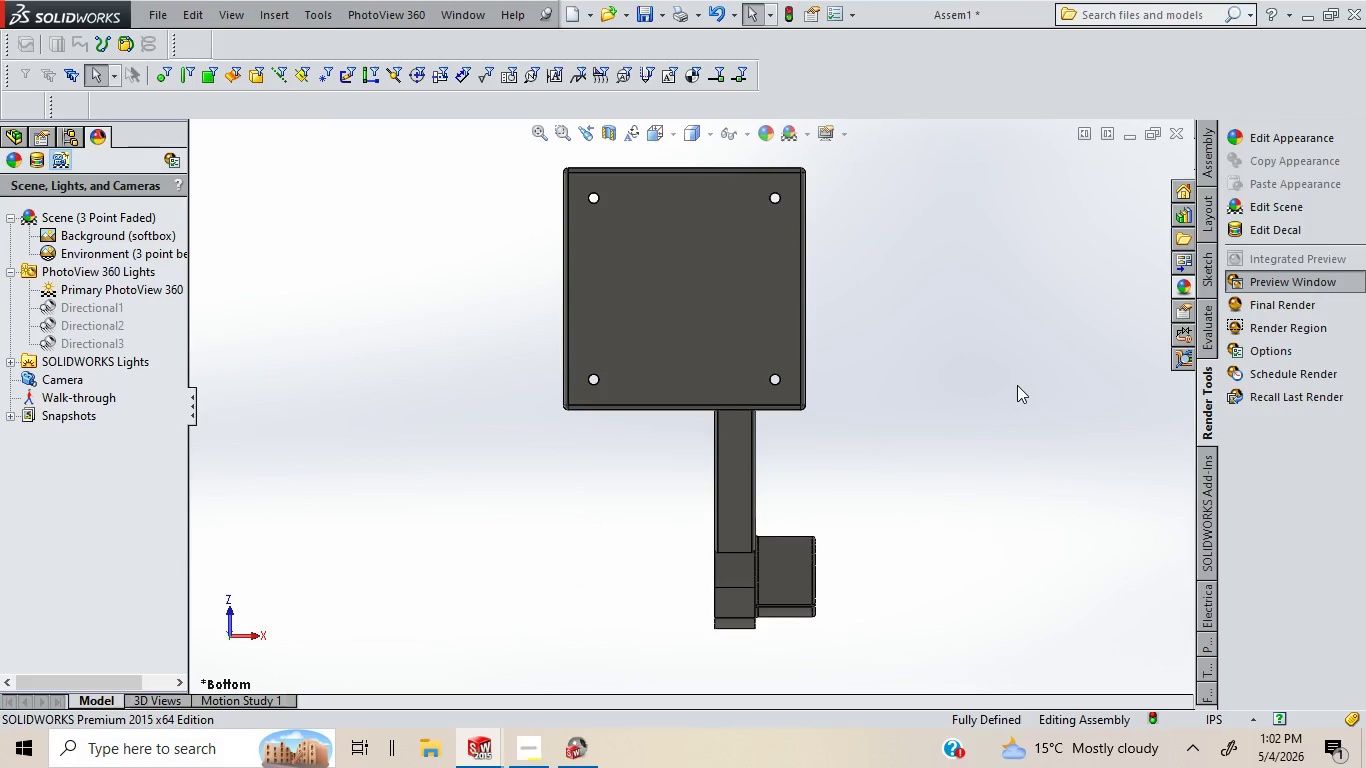 
key(Control+4)
 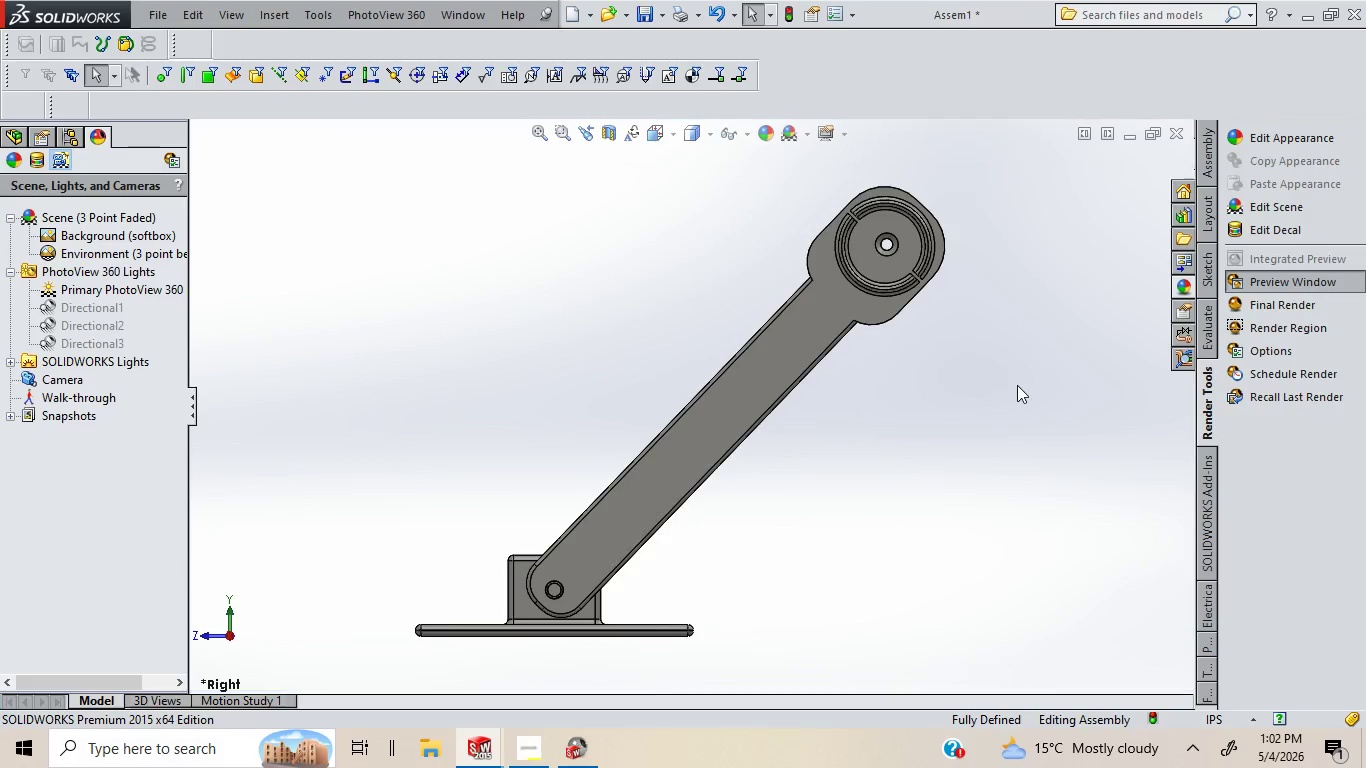 
key(Control+8)
 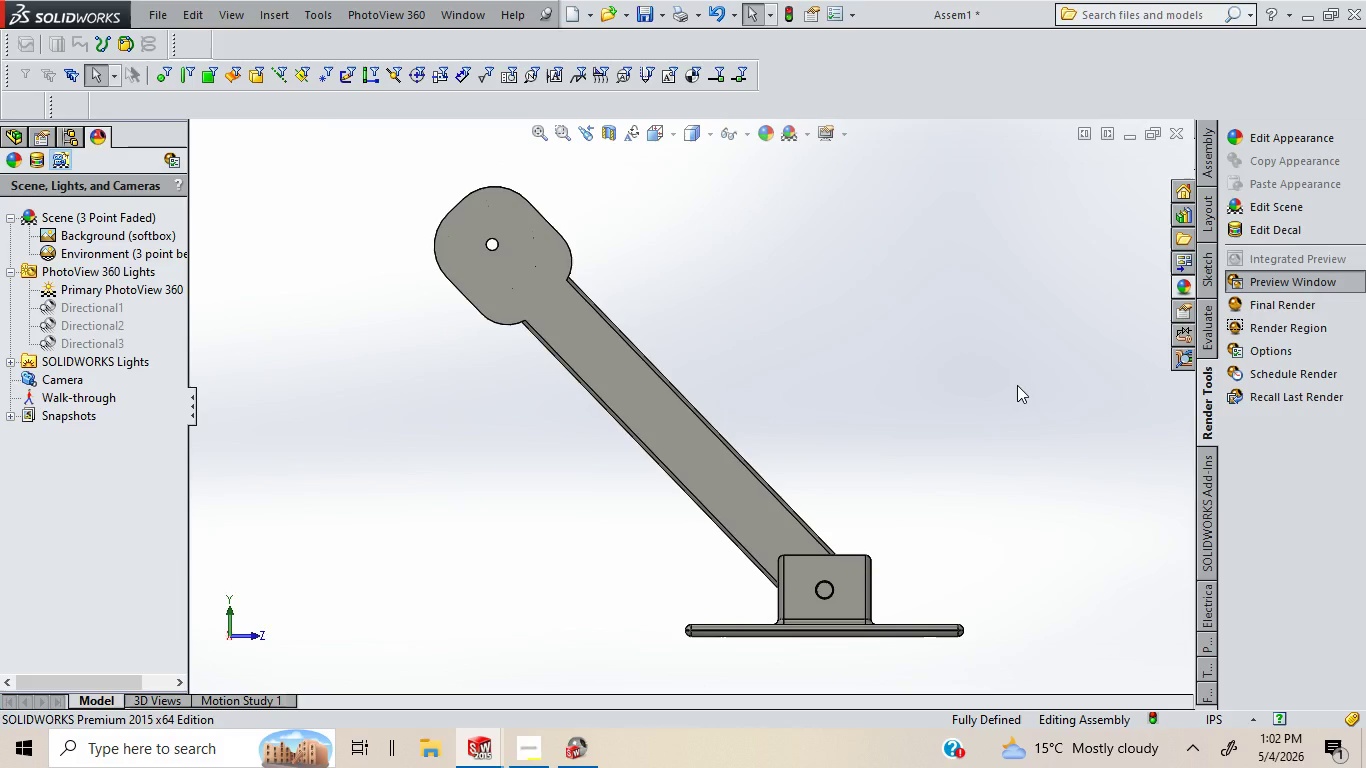 
key(Control+9)
 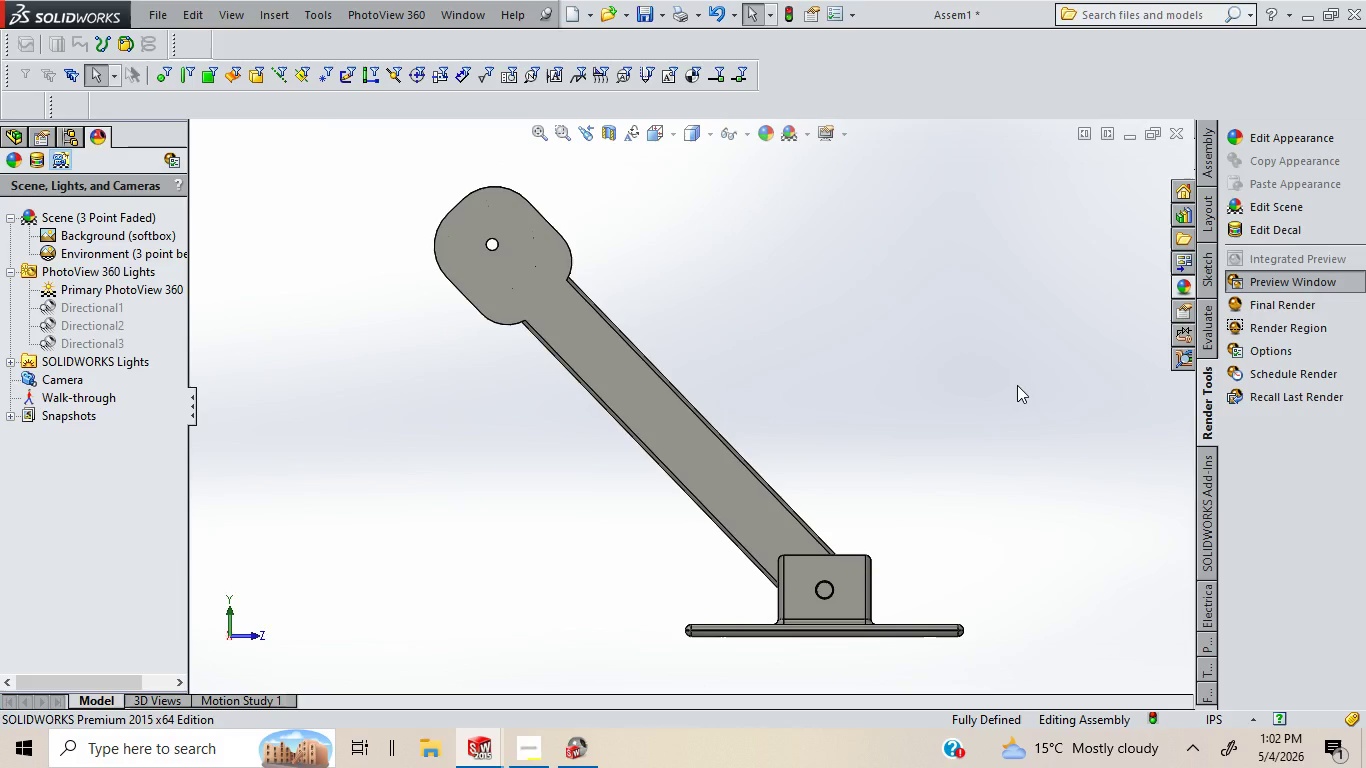 
key(Control+0)
 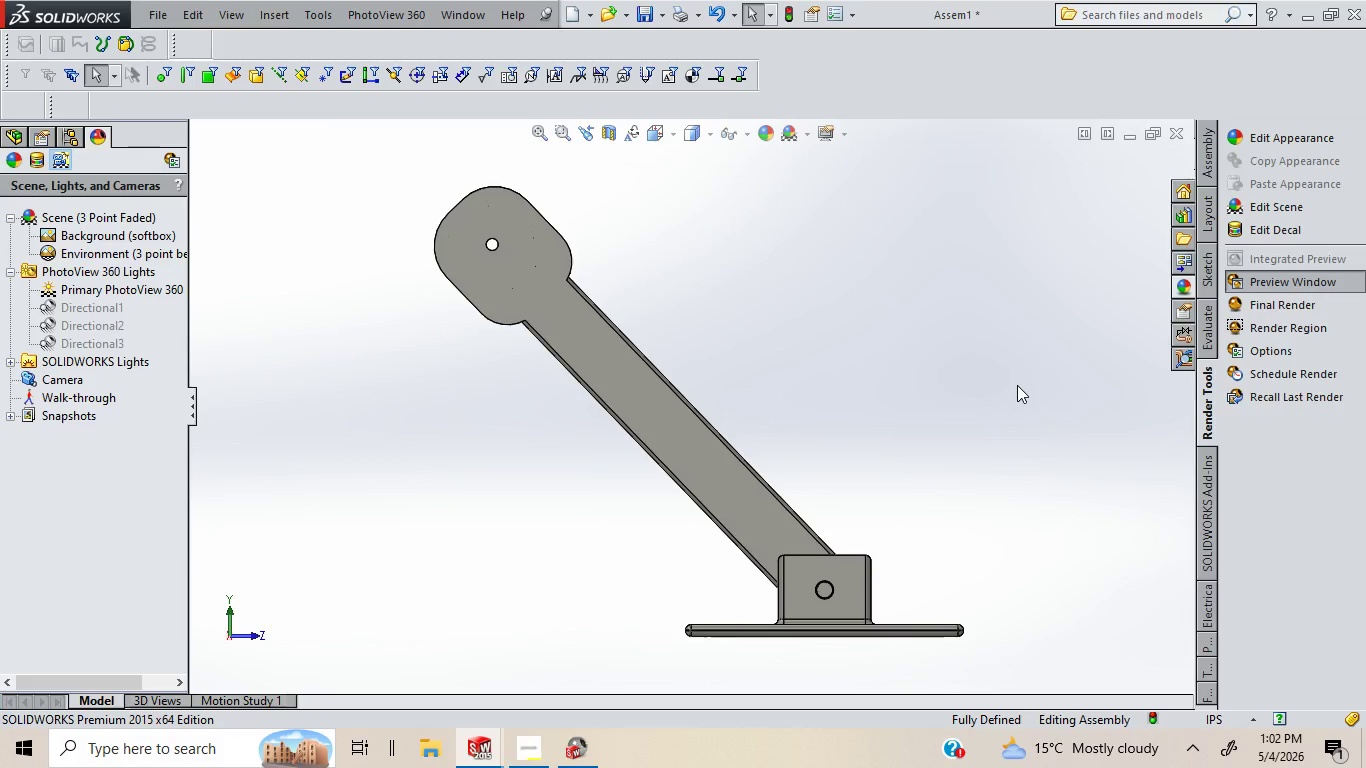 
key(Control+3)
 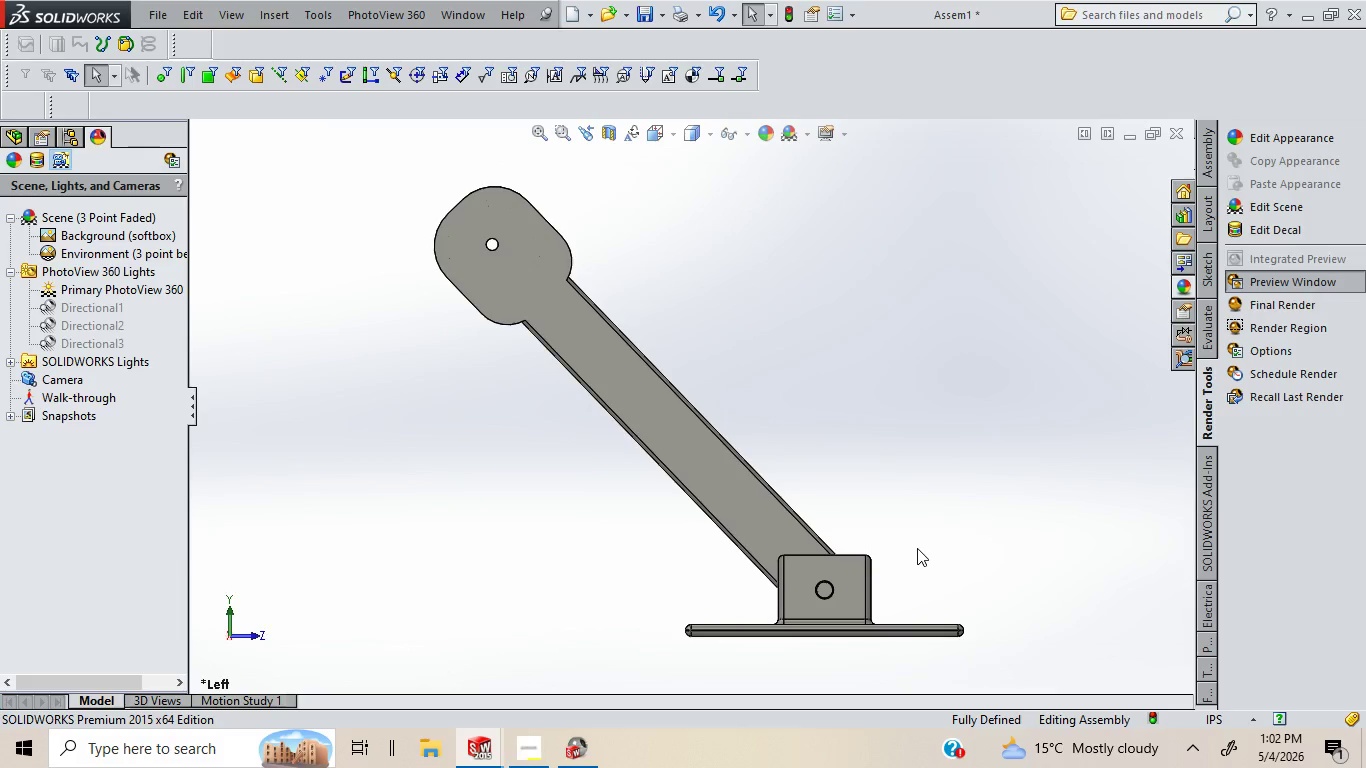 
key(ArrowDown)
 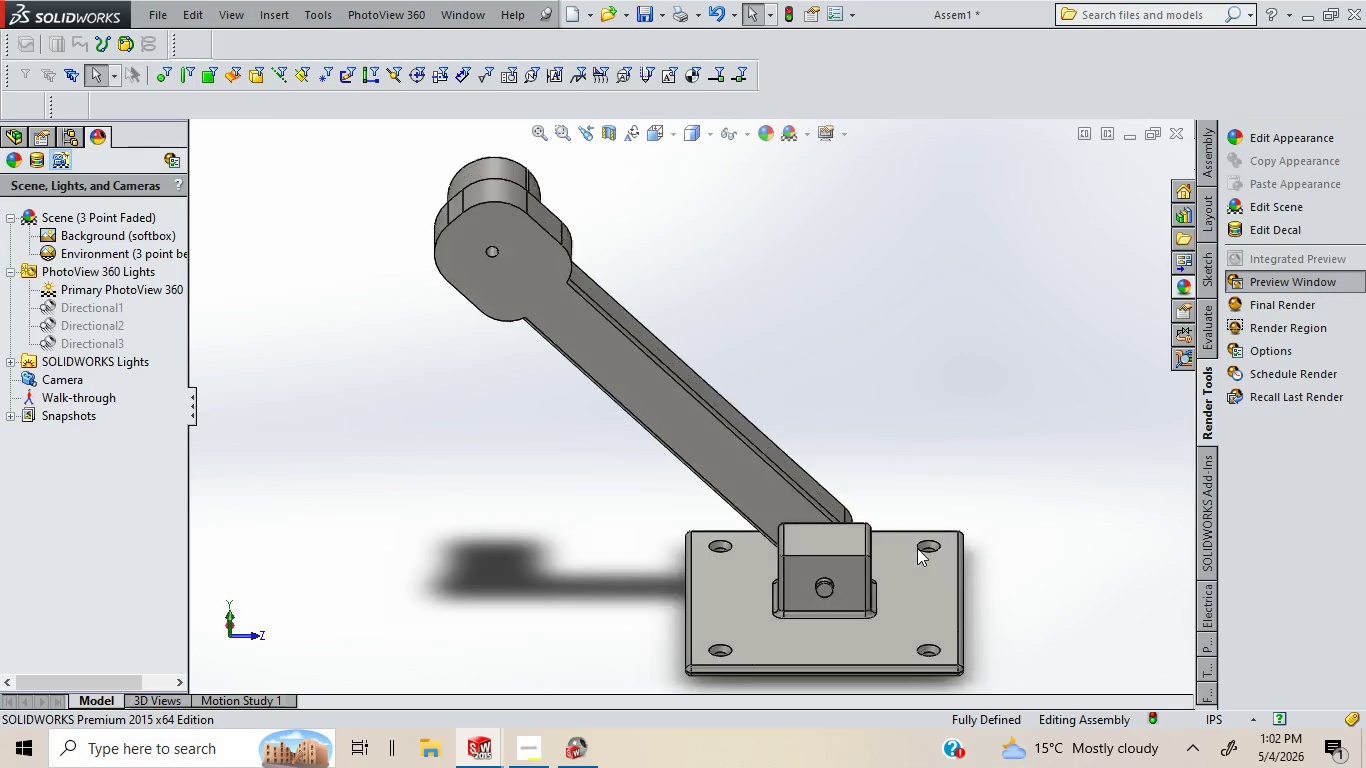 
key(ArrowDown)
 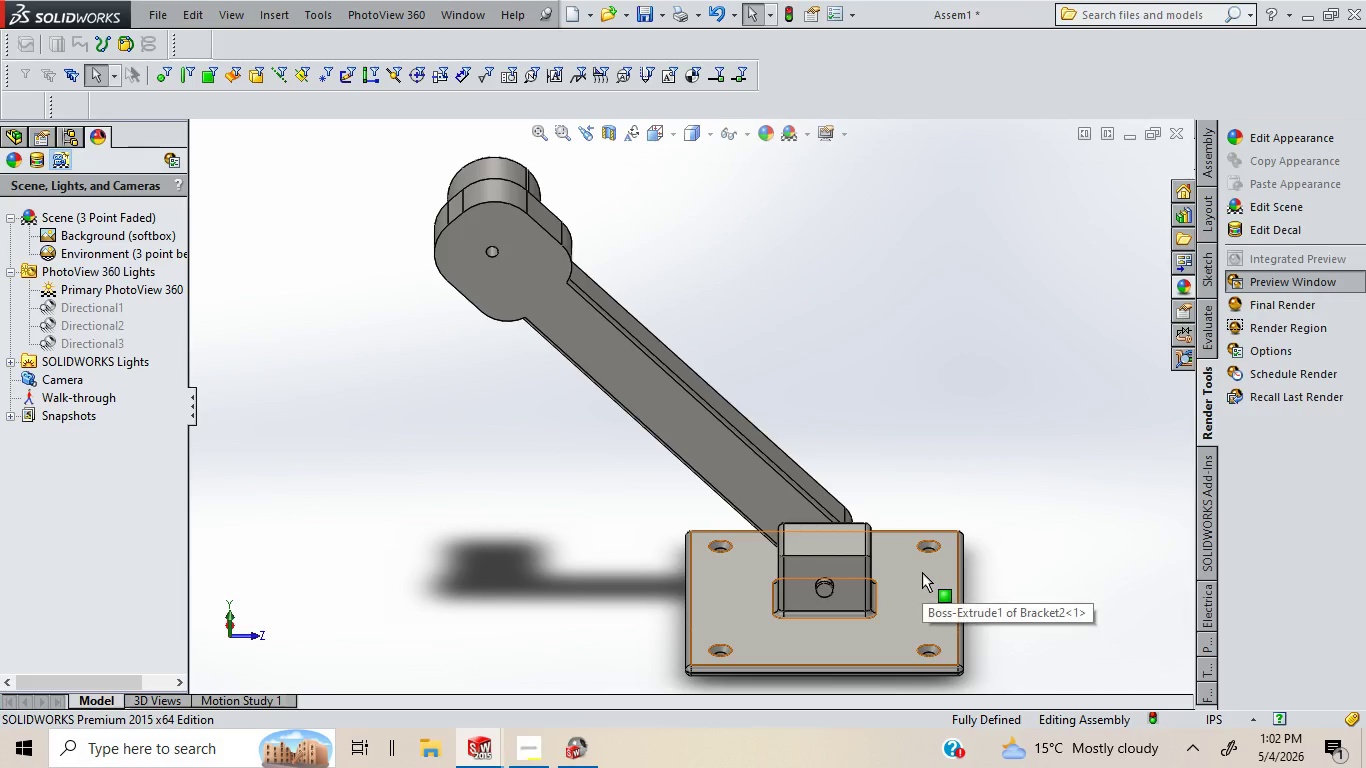 
right_click([922, 572])
 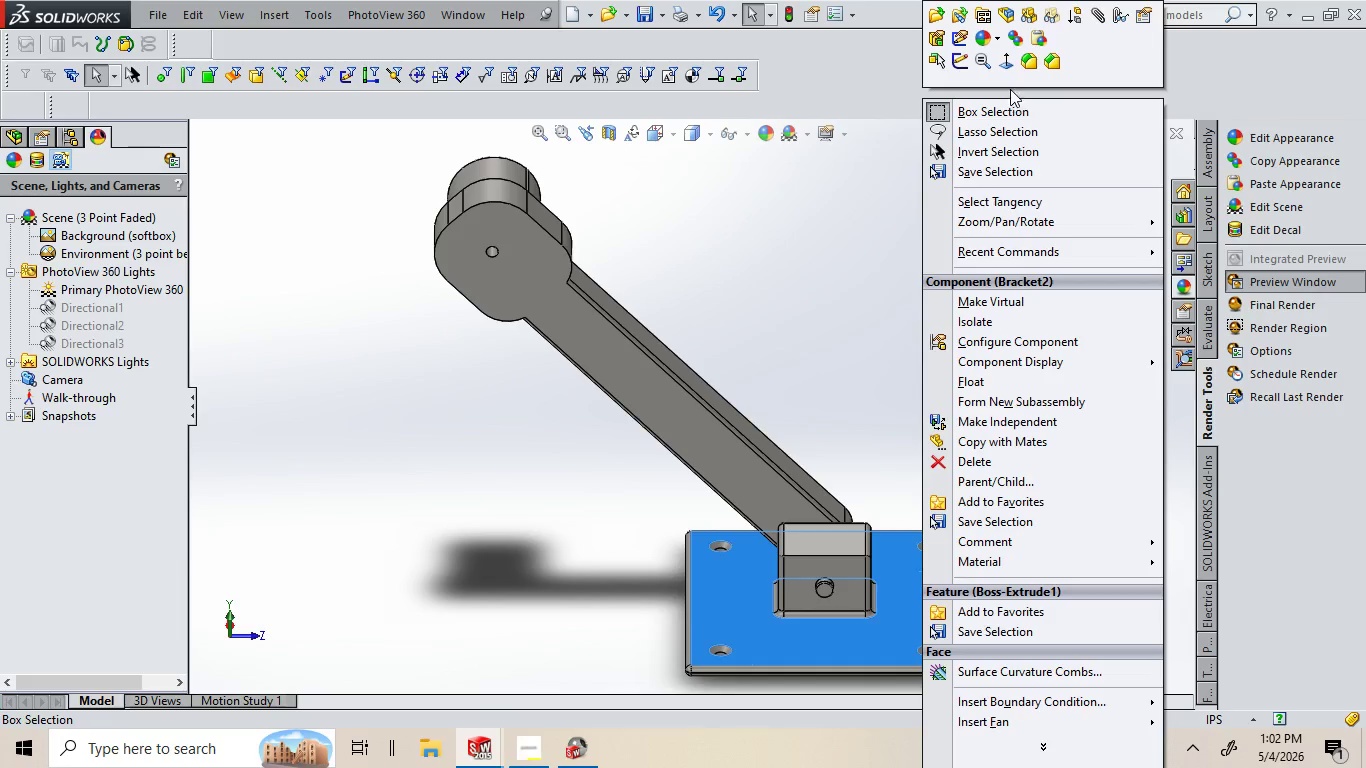 
left_click([1001, 54])
 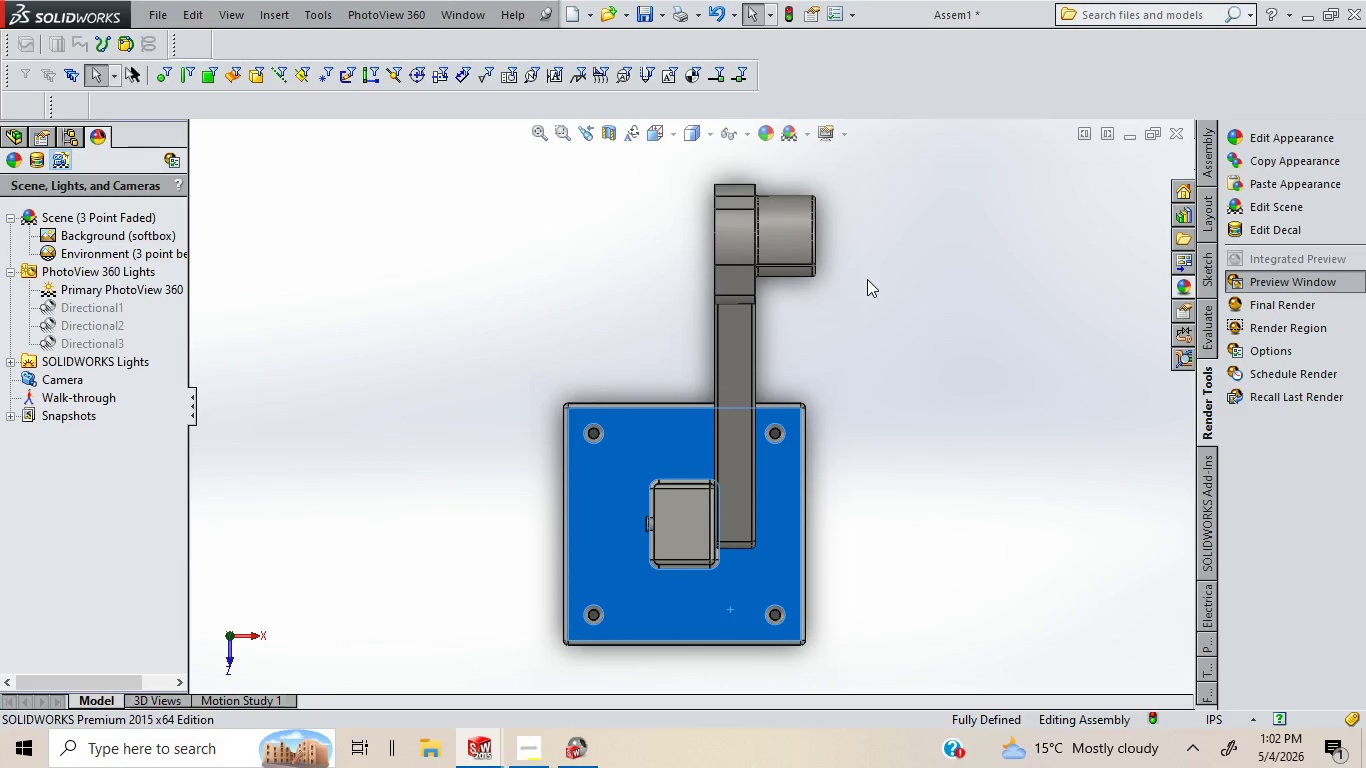 
left_click([866, 331])
 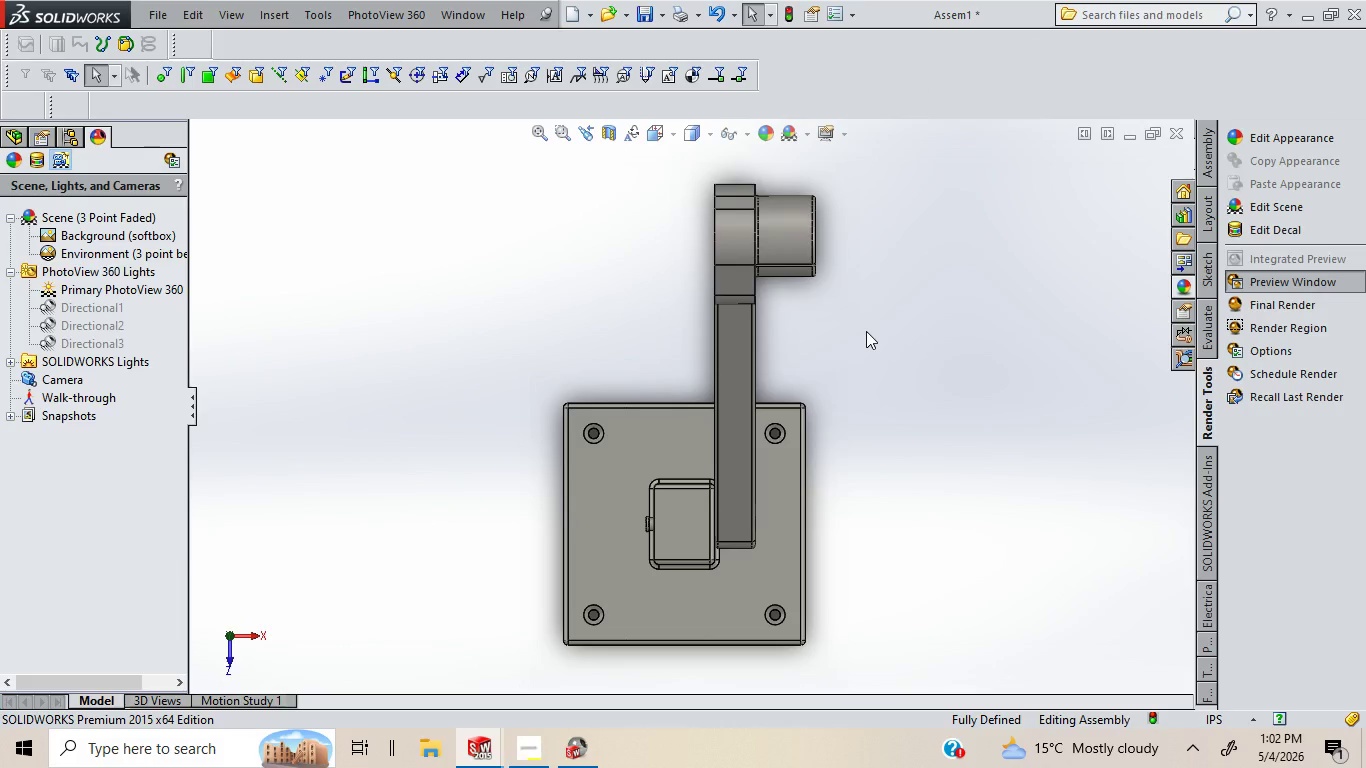 
left_click([866, 331])
 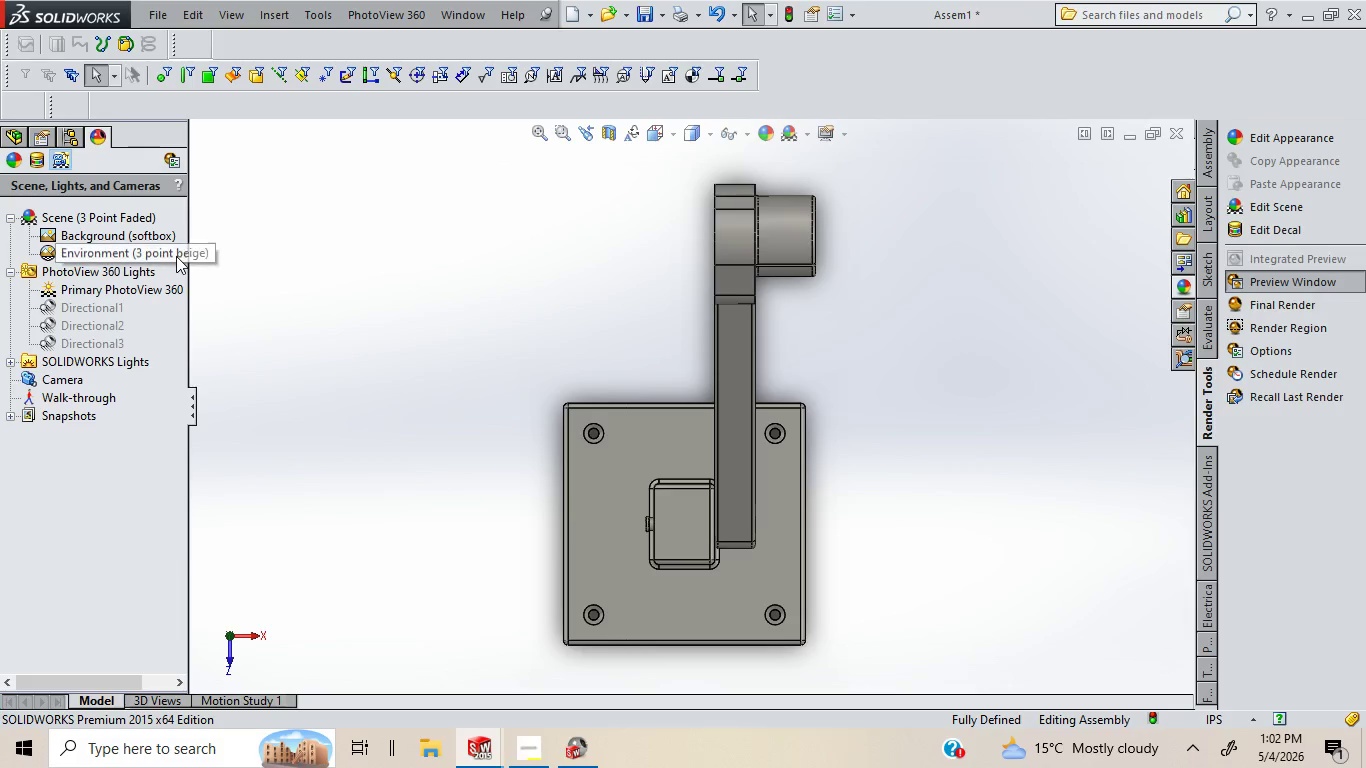 
wait(5.38)
 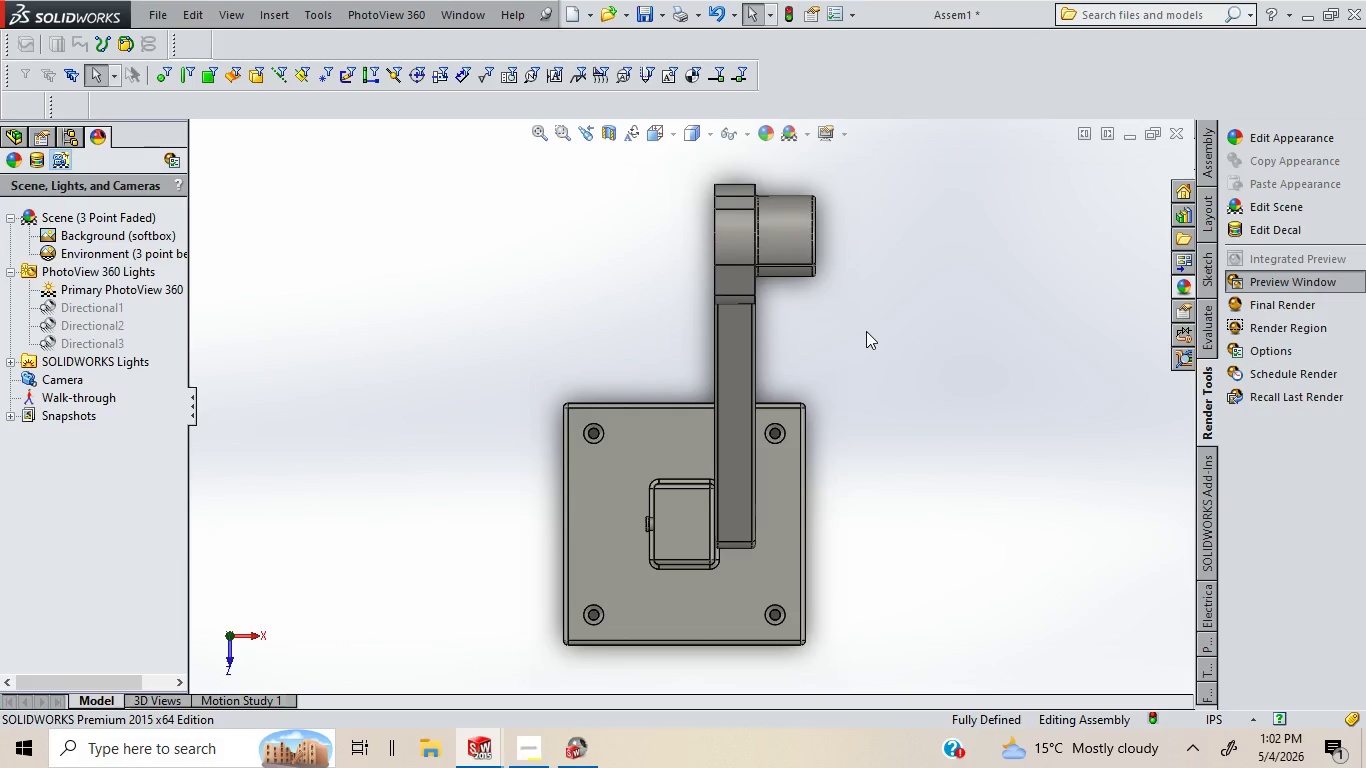 
left_click([15, 133])
 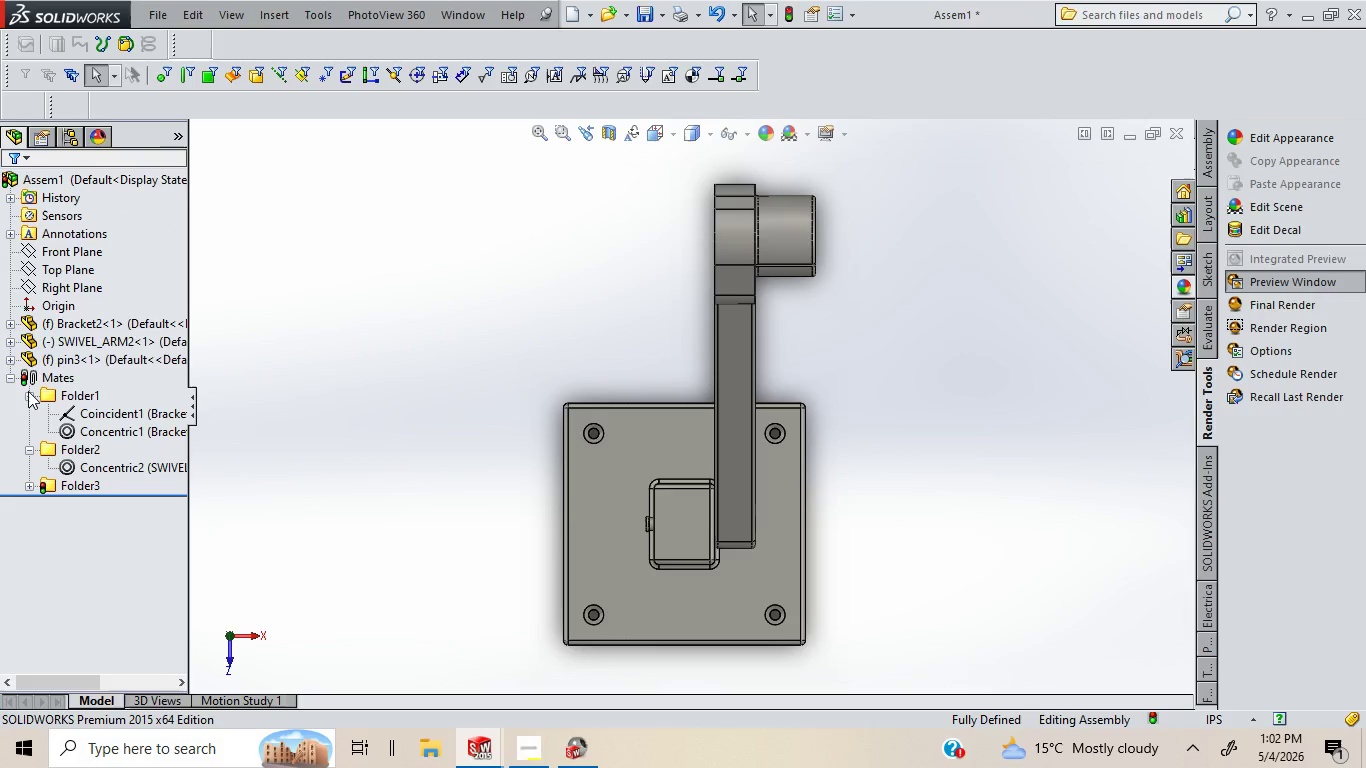 
left_click([32, 396])
 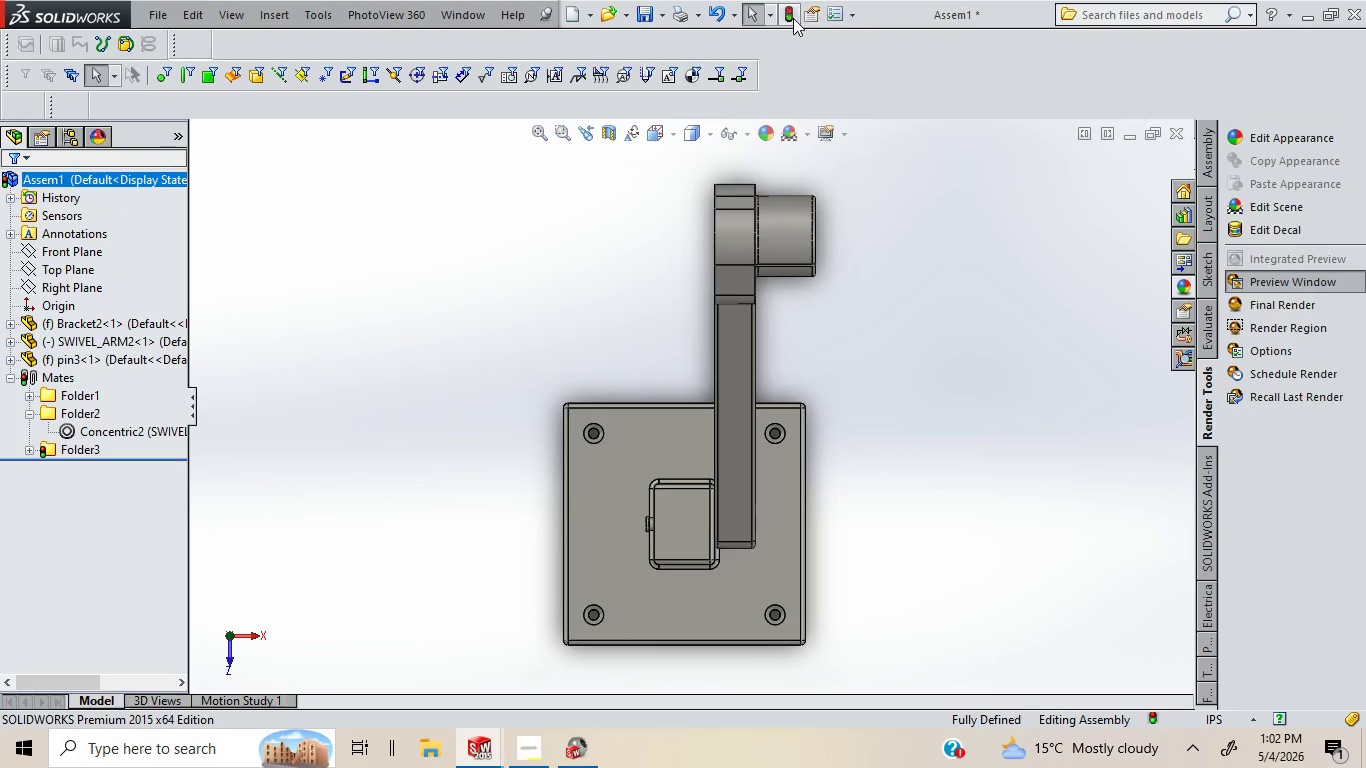 
left_click([787, 12])
 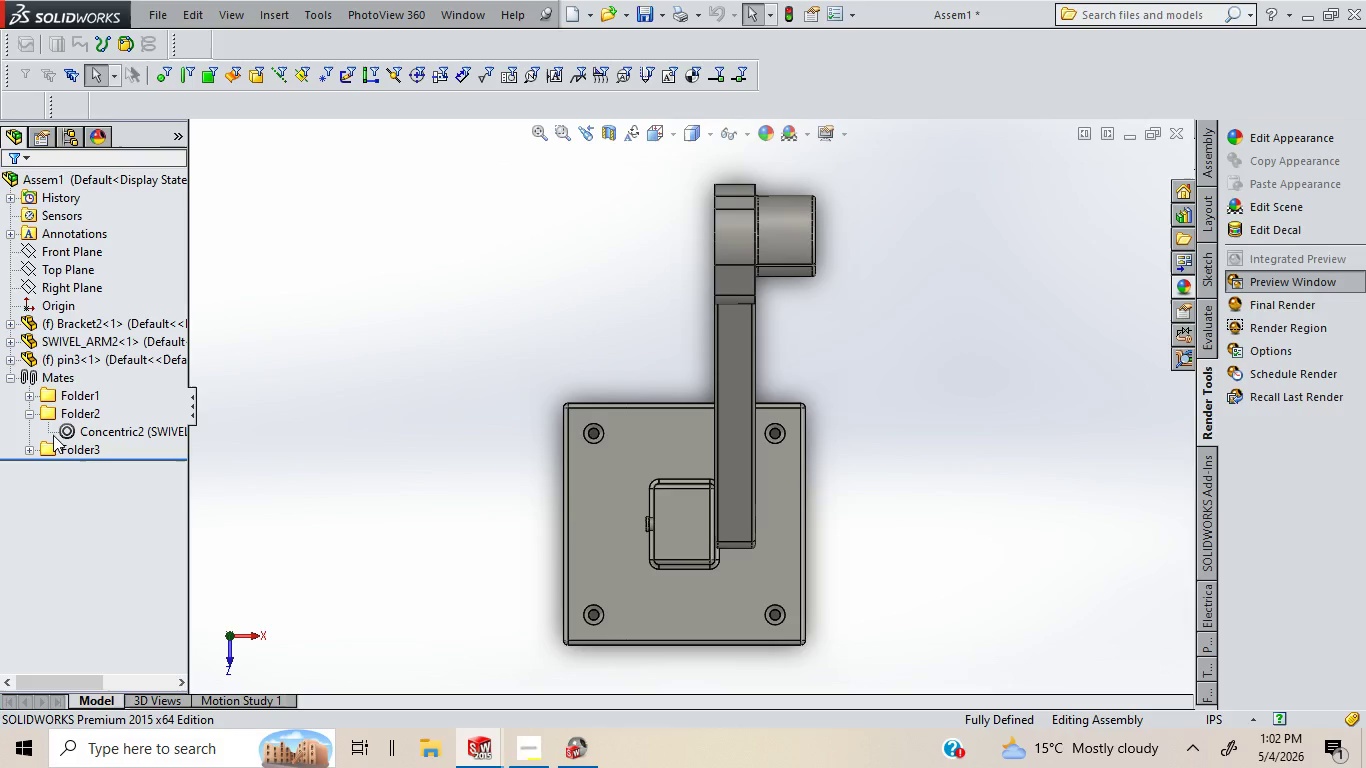 
left_click([30, 413])
 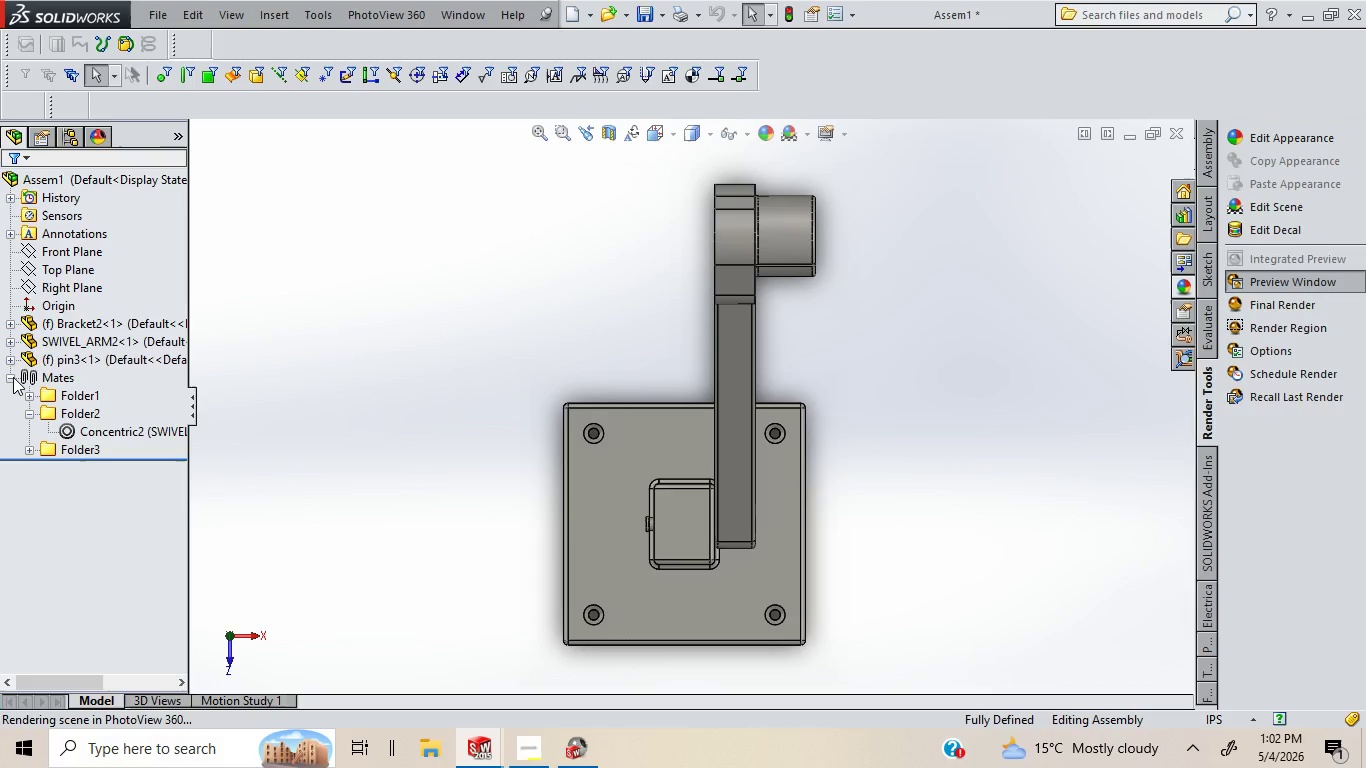 
left_click_drag(start_coordinate=[13, 377], to_coordinate=[10, 360])
 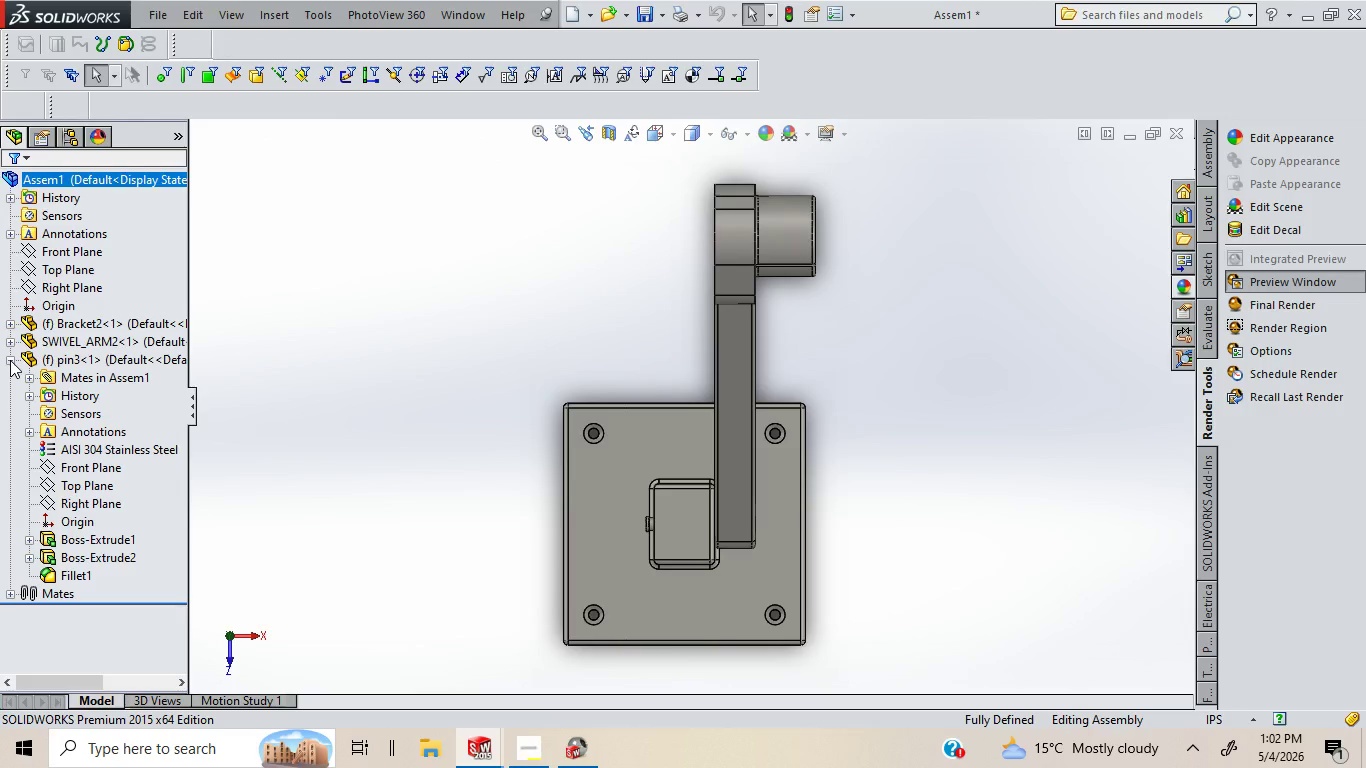 
left_click([10, 360])
 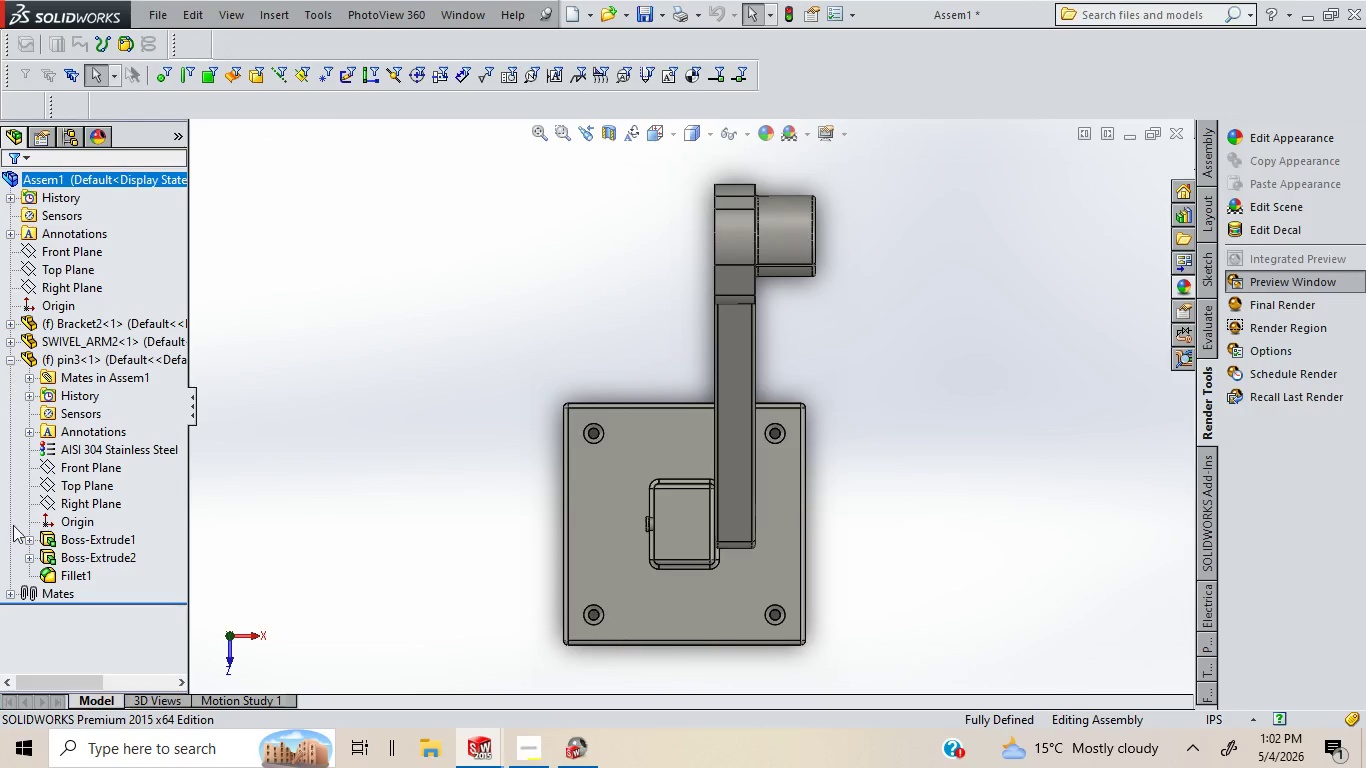 
left_click([31, 543])
 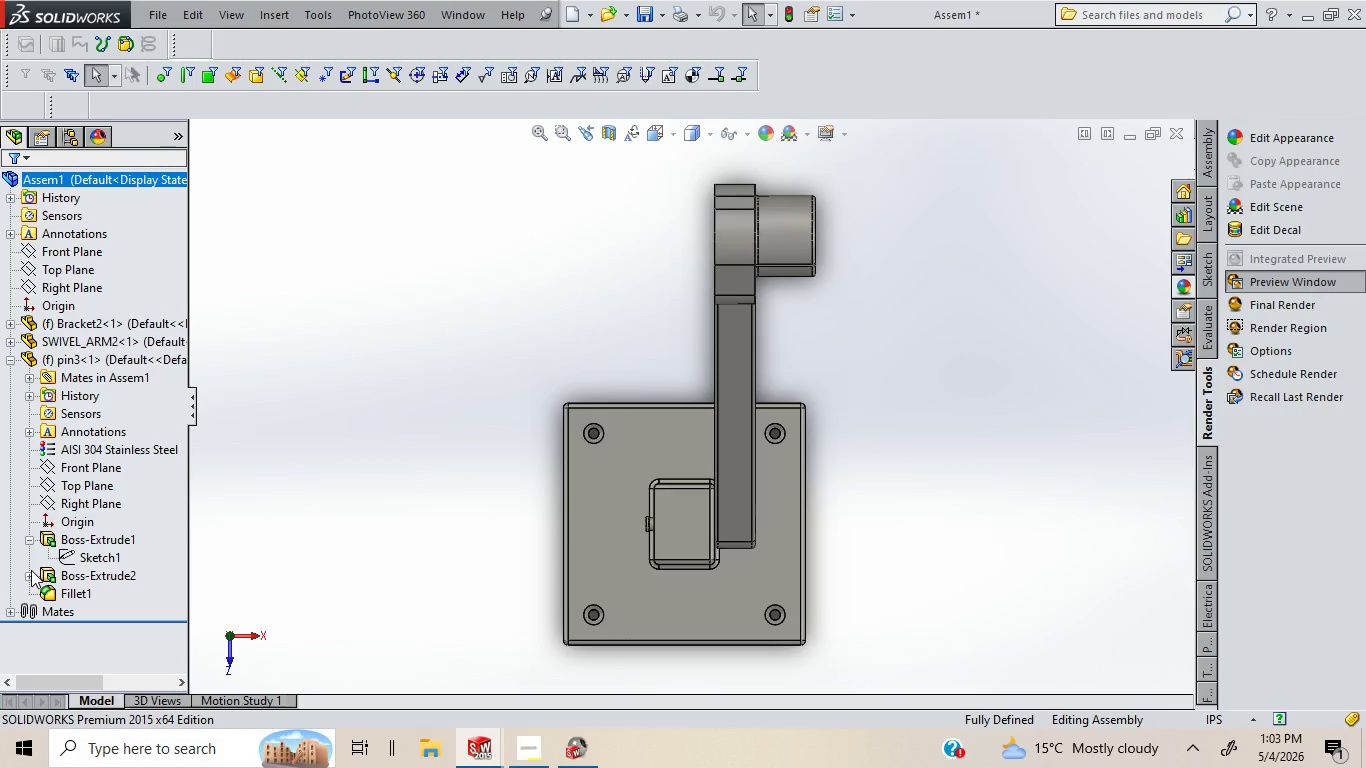 
left_click([31, 572])
 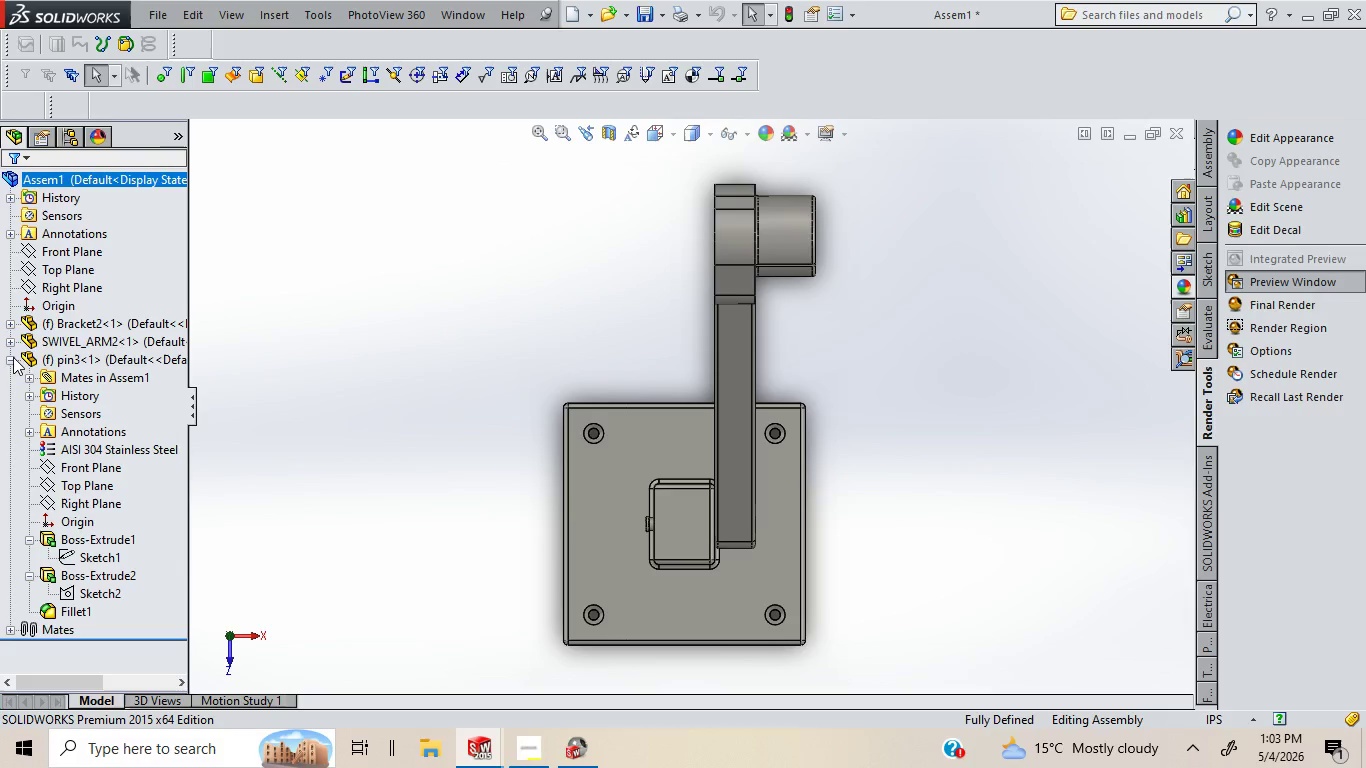 
left_click([9, 360])
 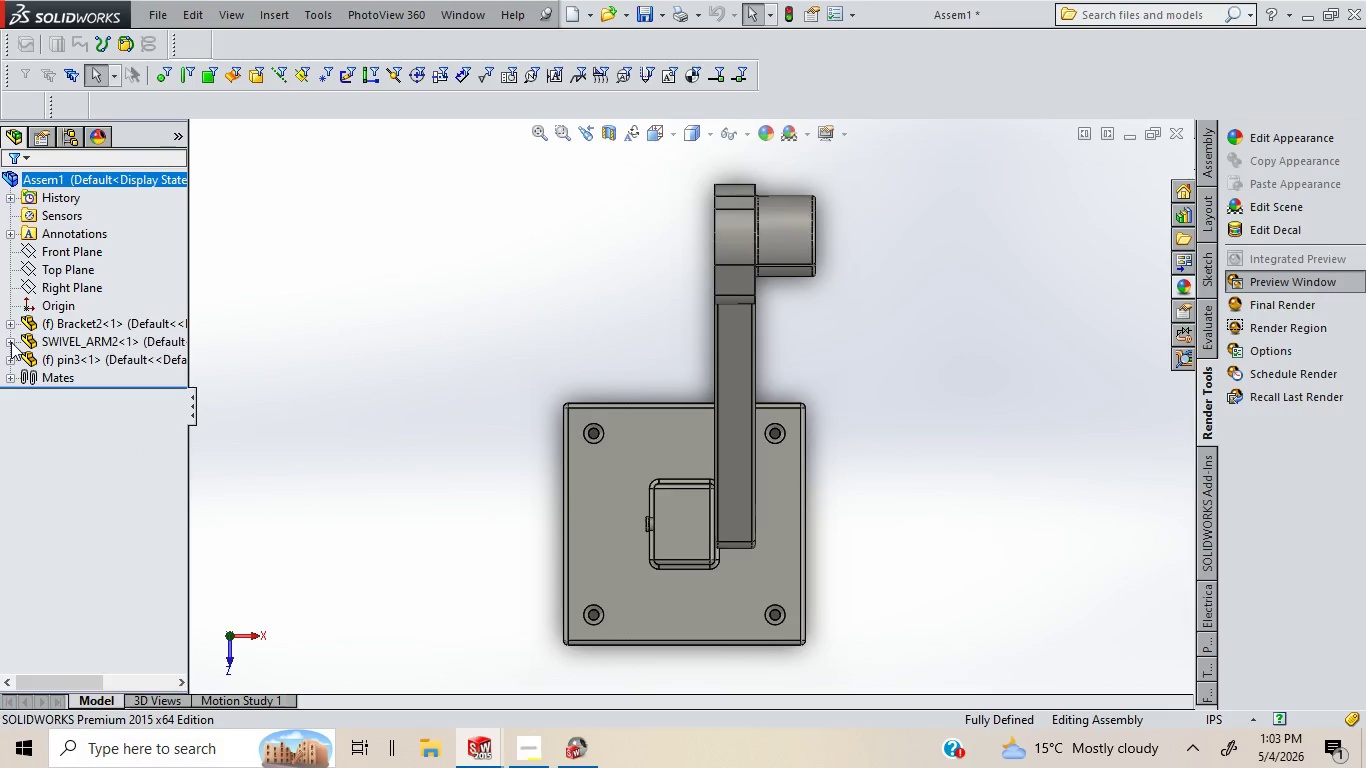 
left_click([11, 342])
 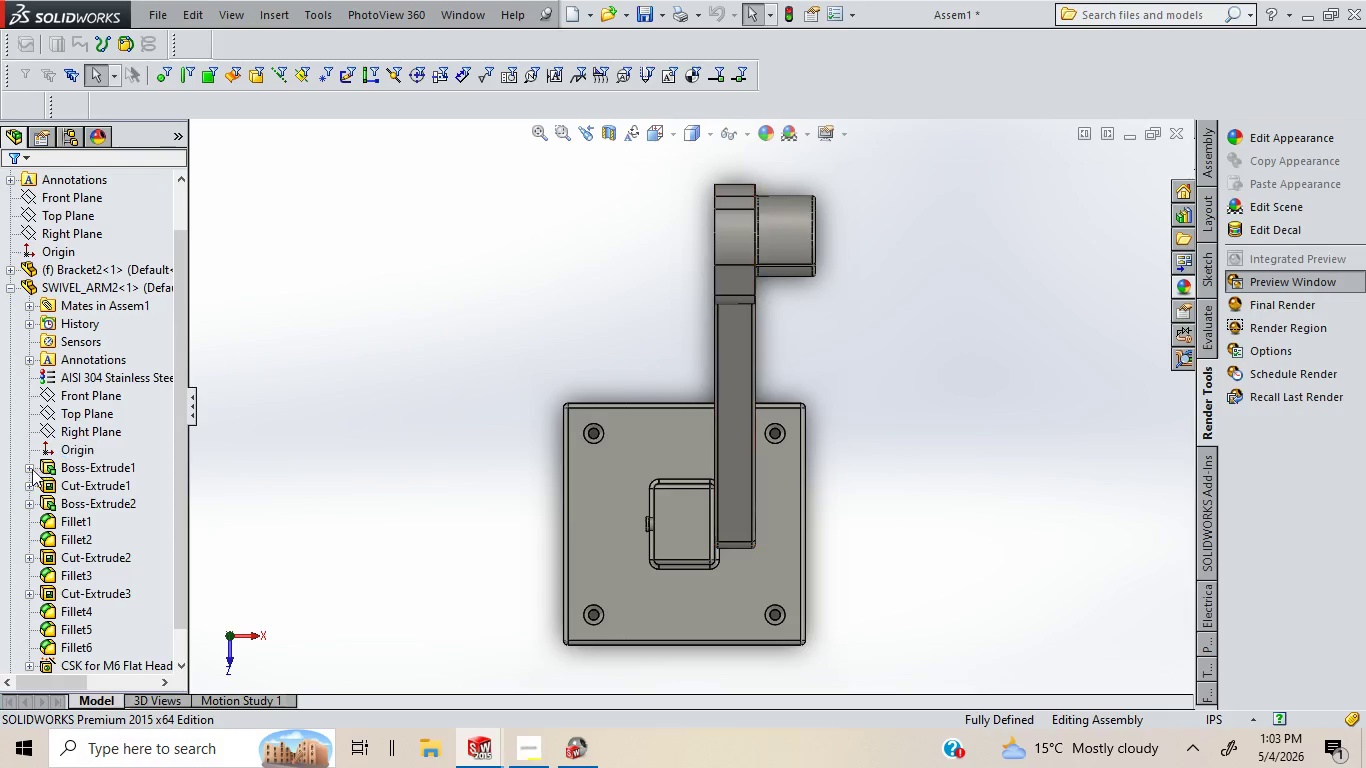 
left_click([29, 470])
 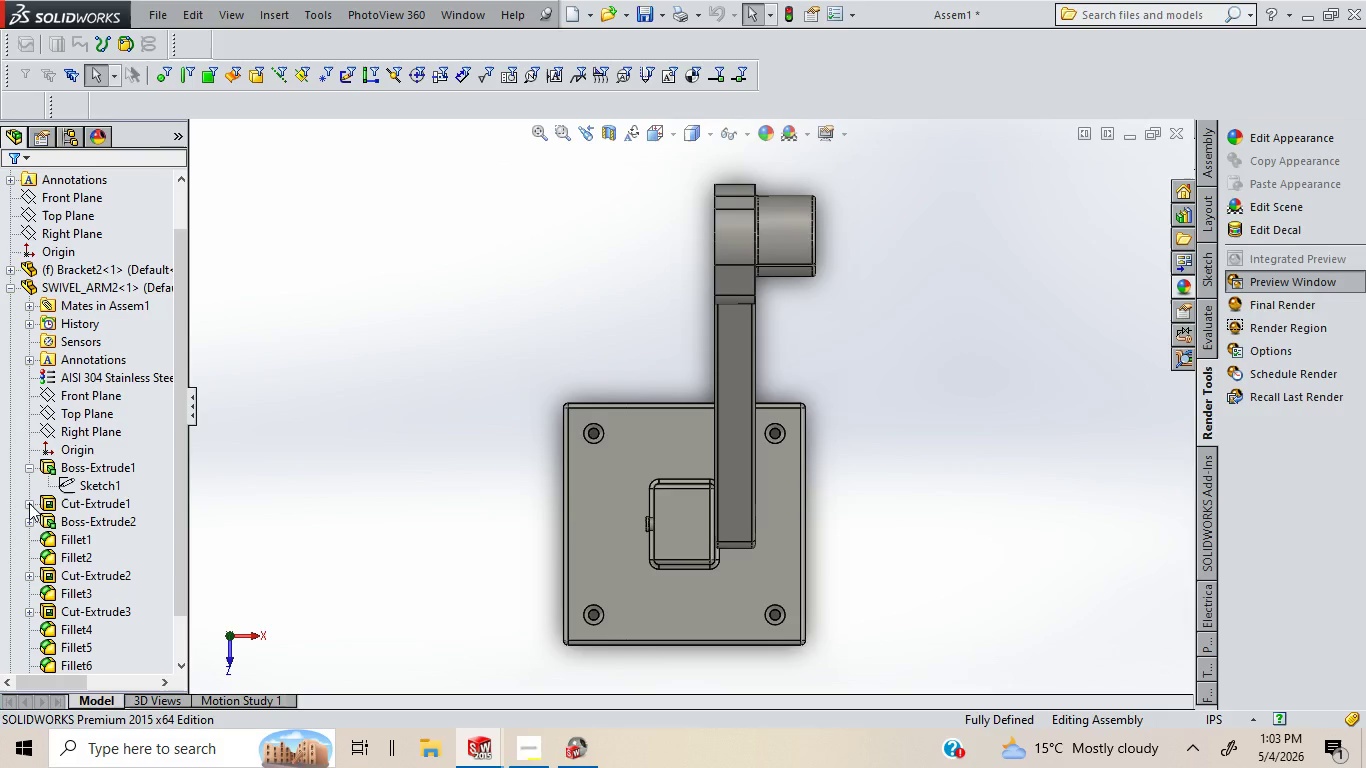 
left_click([29, 503])
 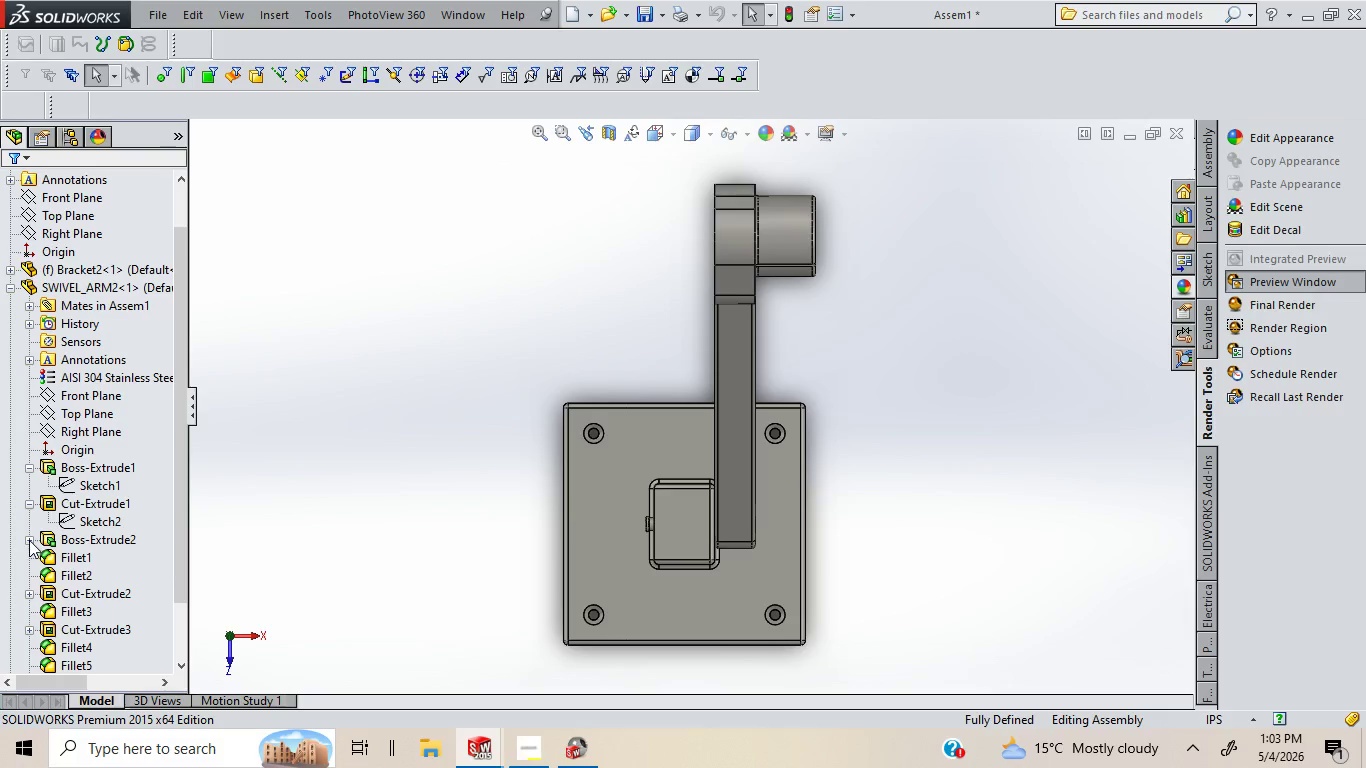 
left_click([29, 540])
 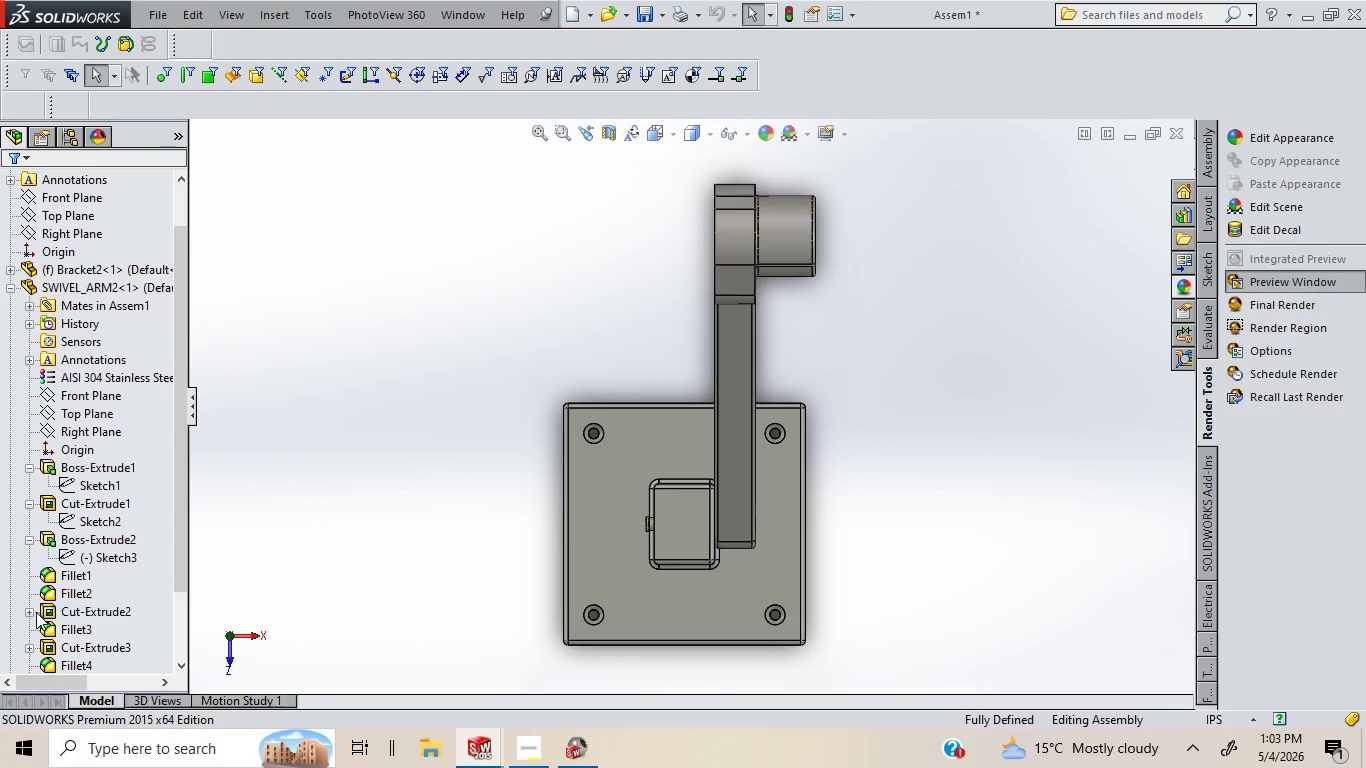 
left_click([29, 612])
 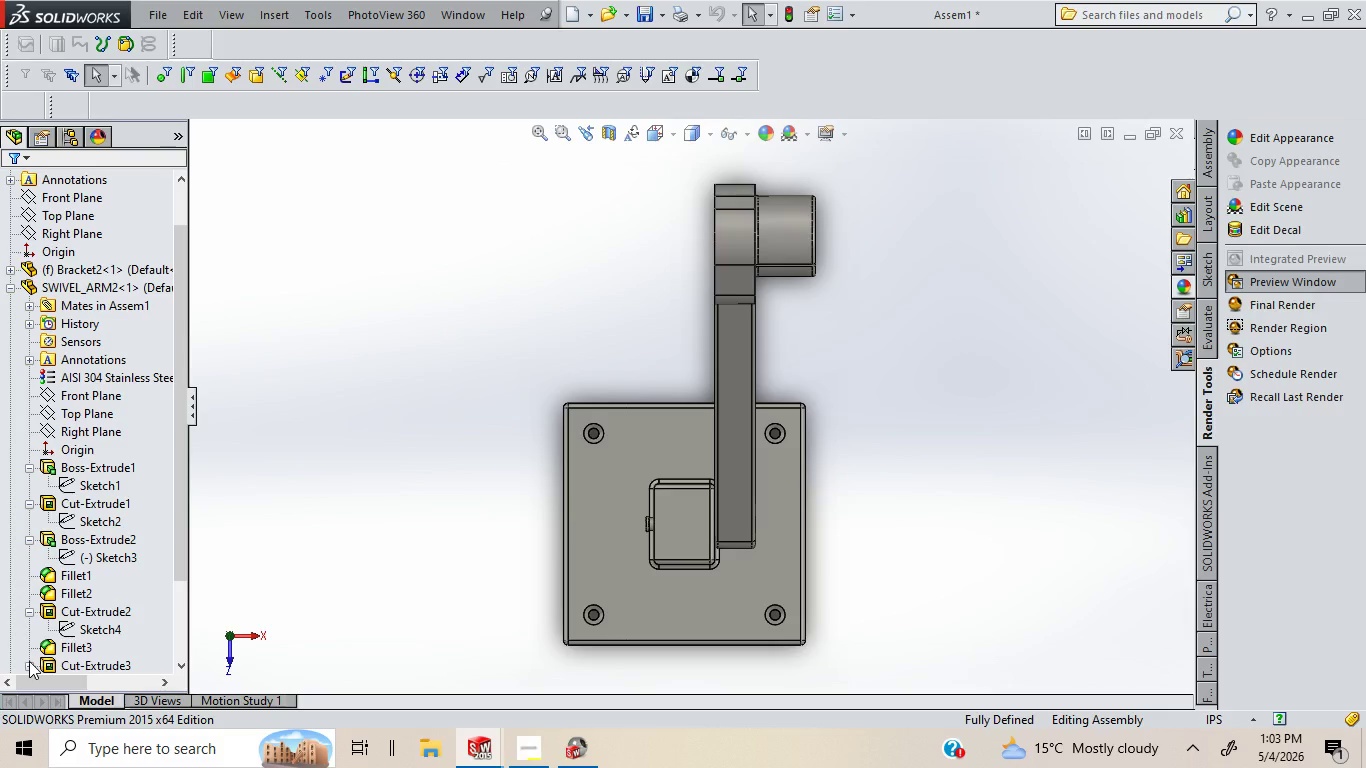 
left_click([29, 661])
 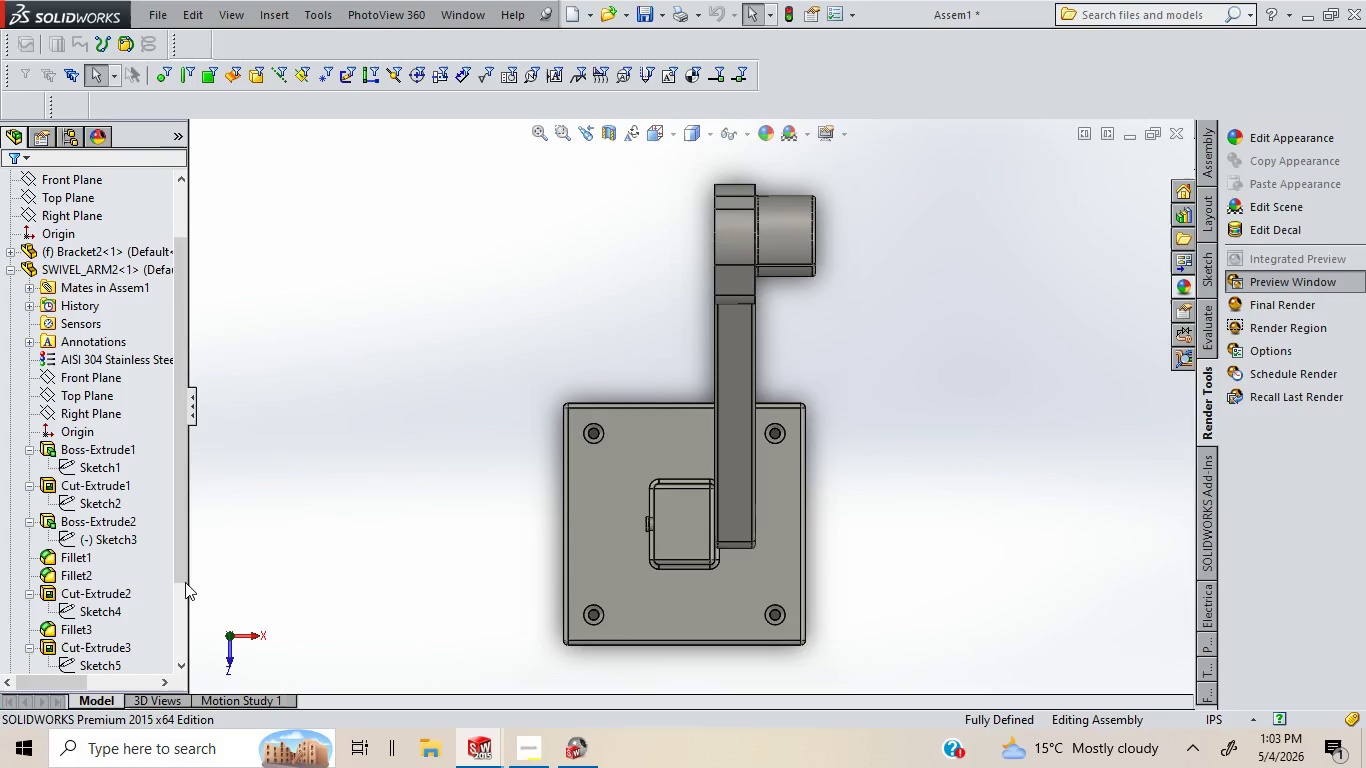 
left_click_drag(start_coordinate=[182, 573], to_coordinate=[183, 640])
 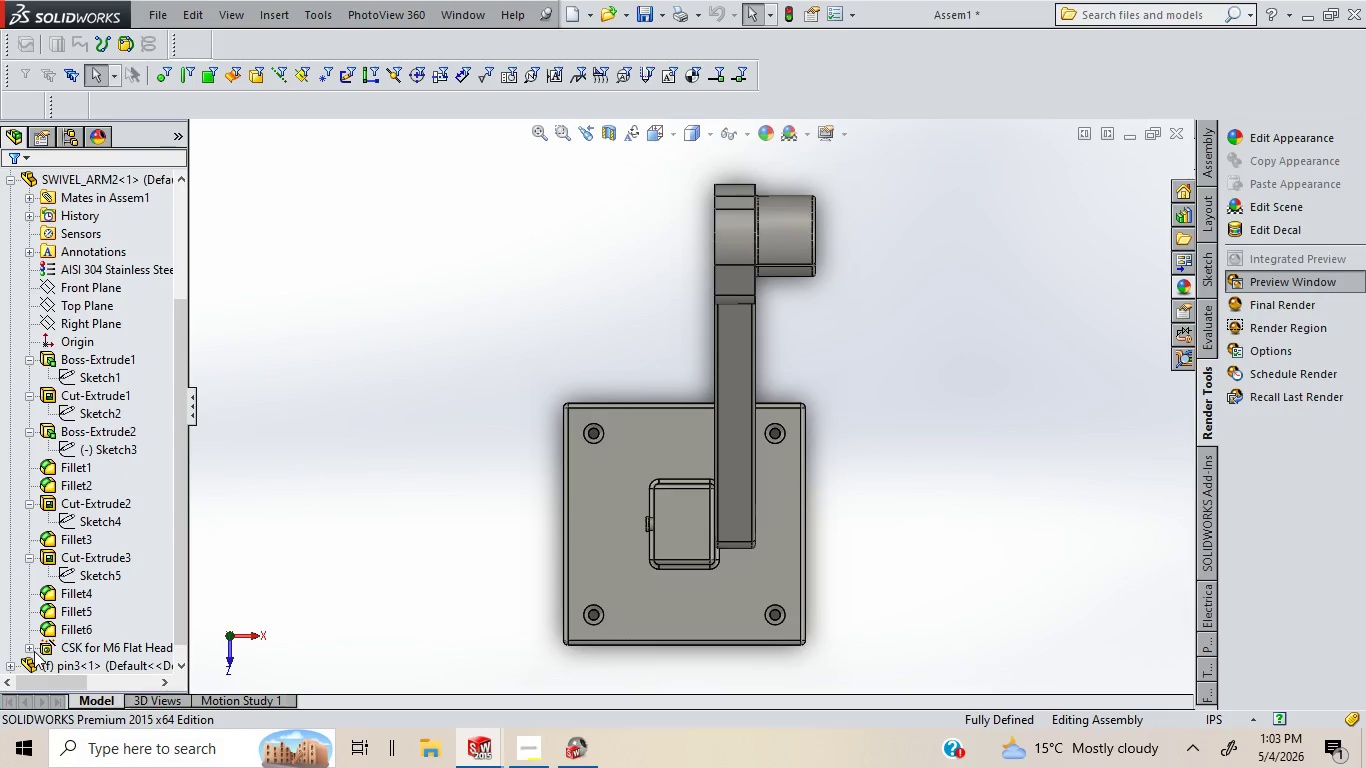 
left_click([32, 650])
 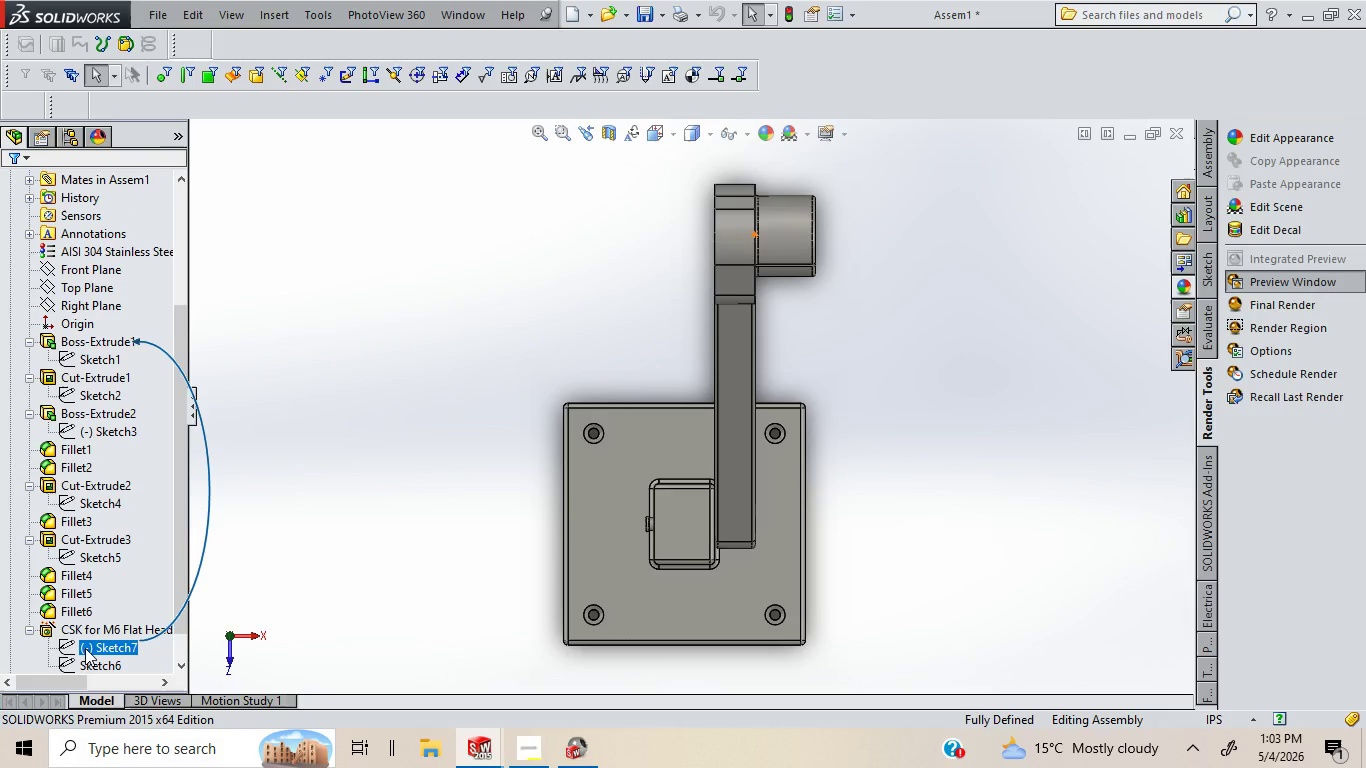 
double_click([85, 648])
 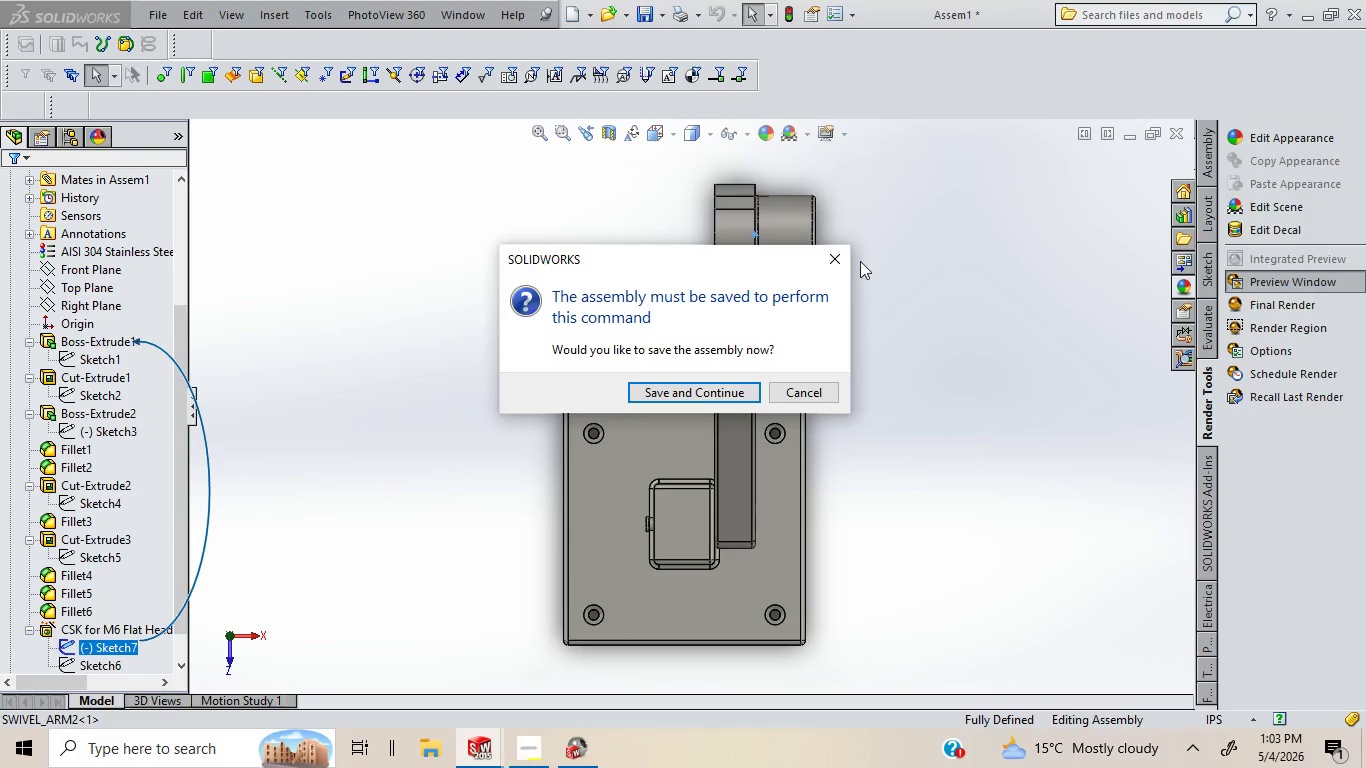 
left_click([837, 260])
 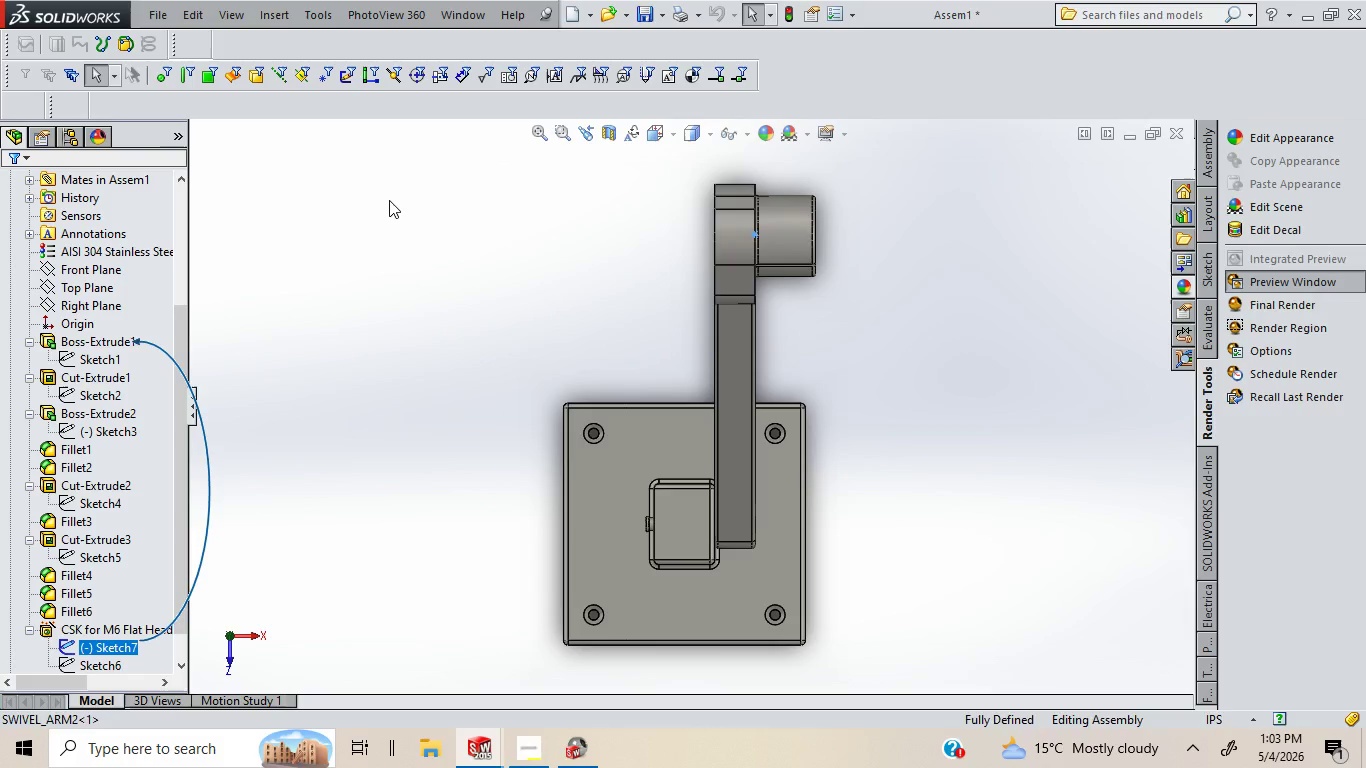 
left_click([389, 200])
 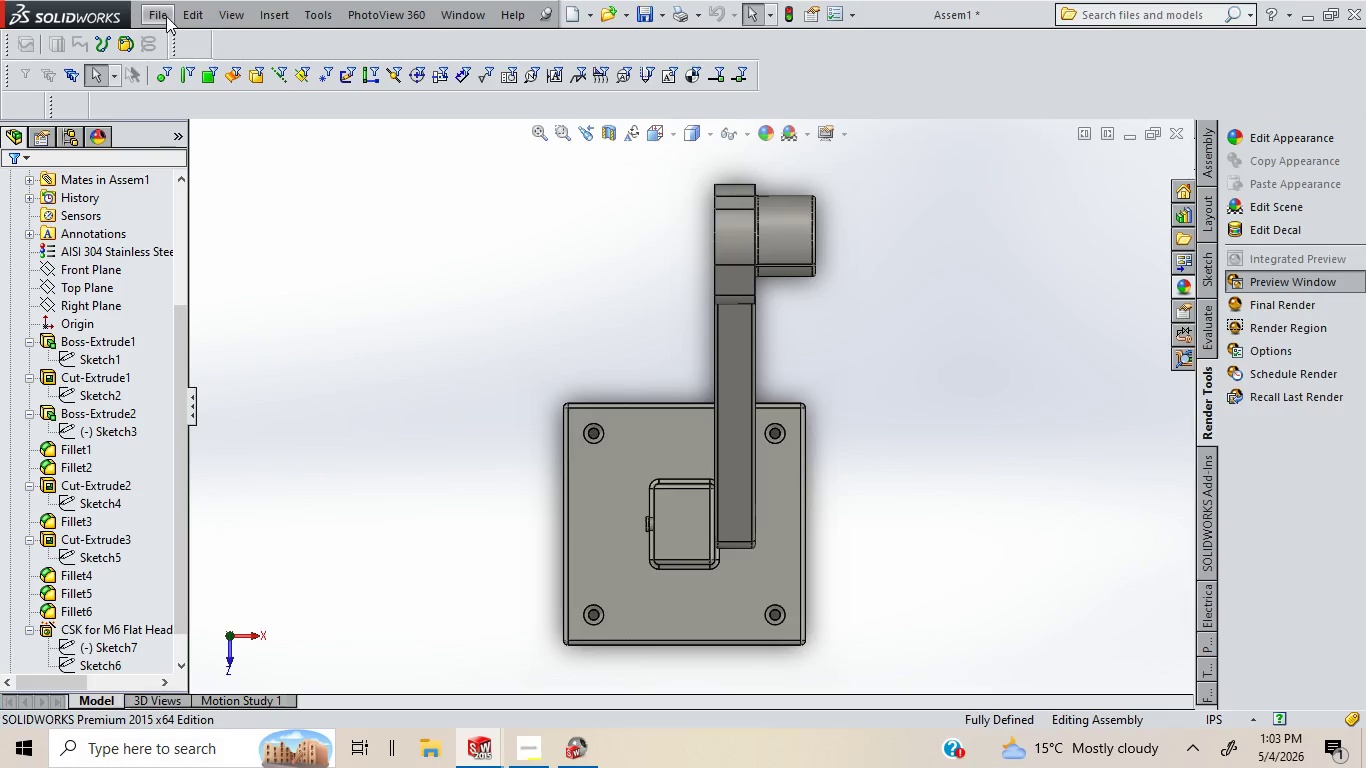 
left_click([162, 16])
 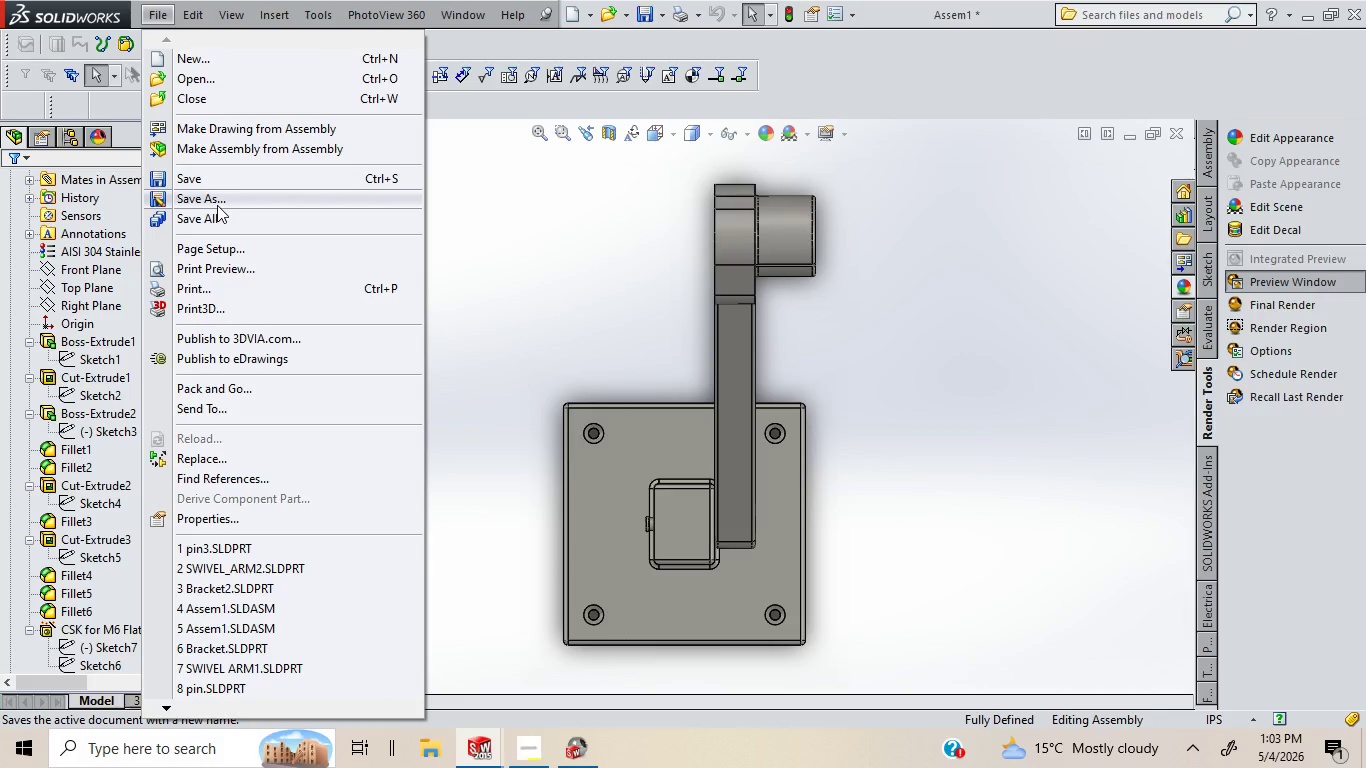 
left_click([217, 197])
 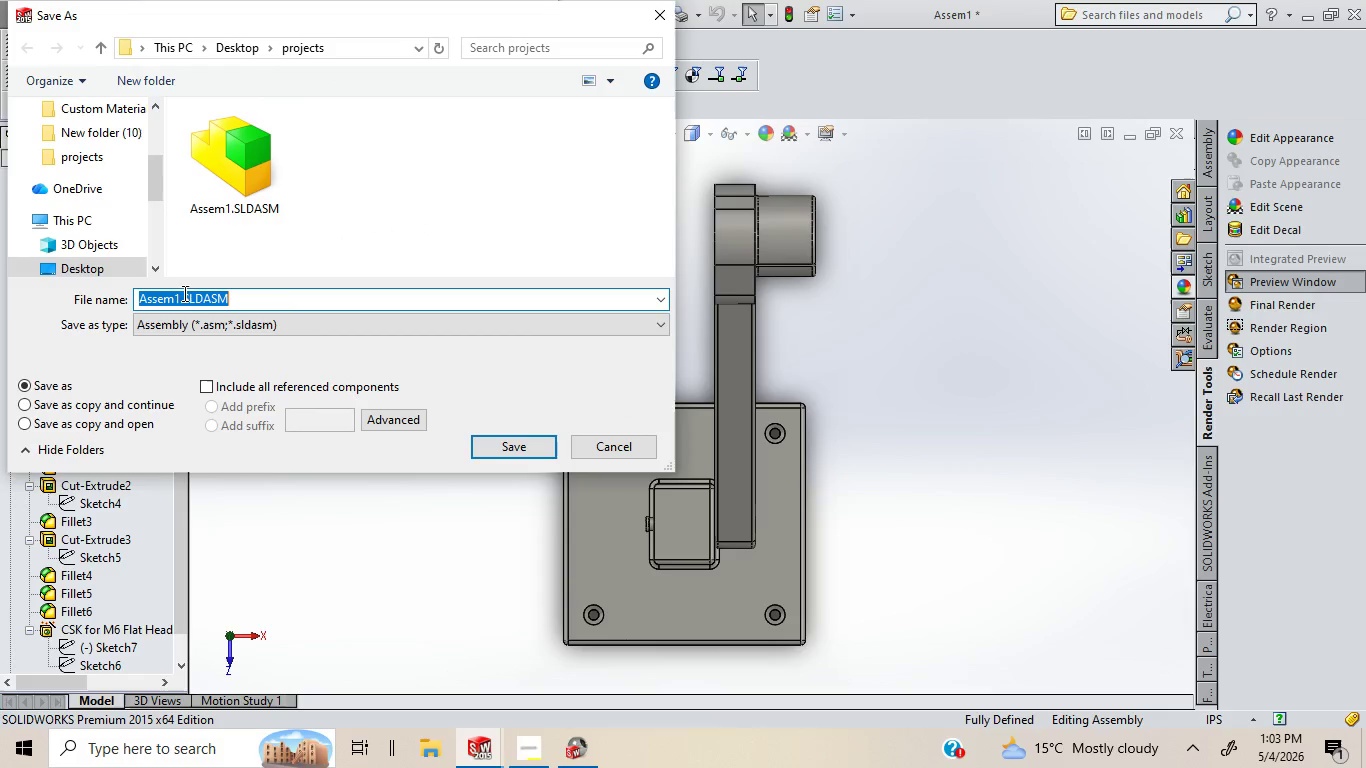 
wait(5.44)
 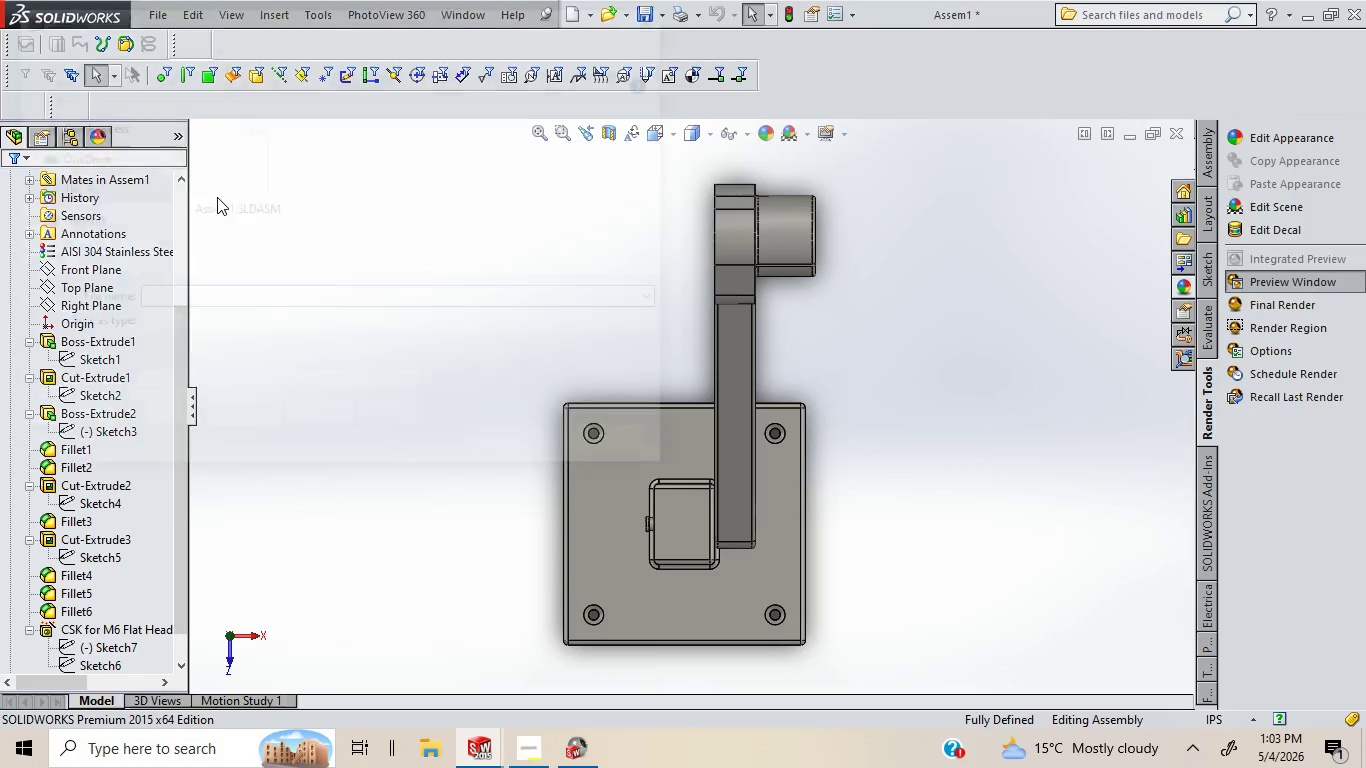 
left_click([178, 298])
 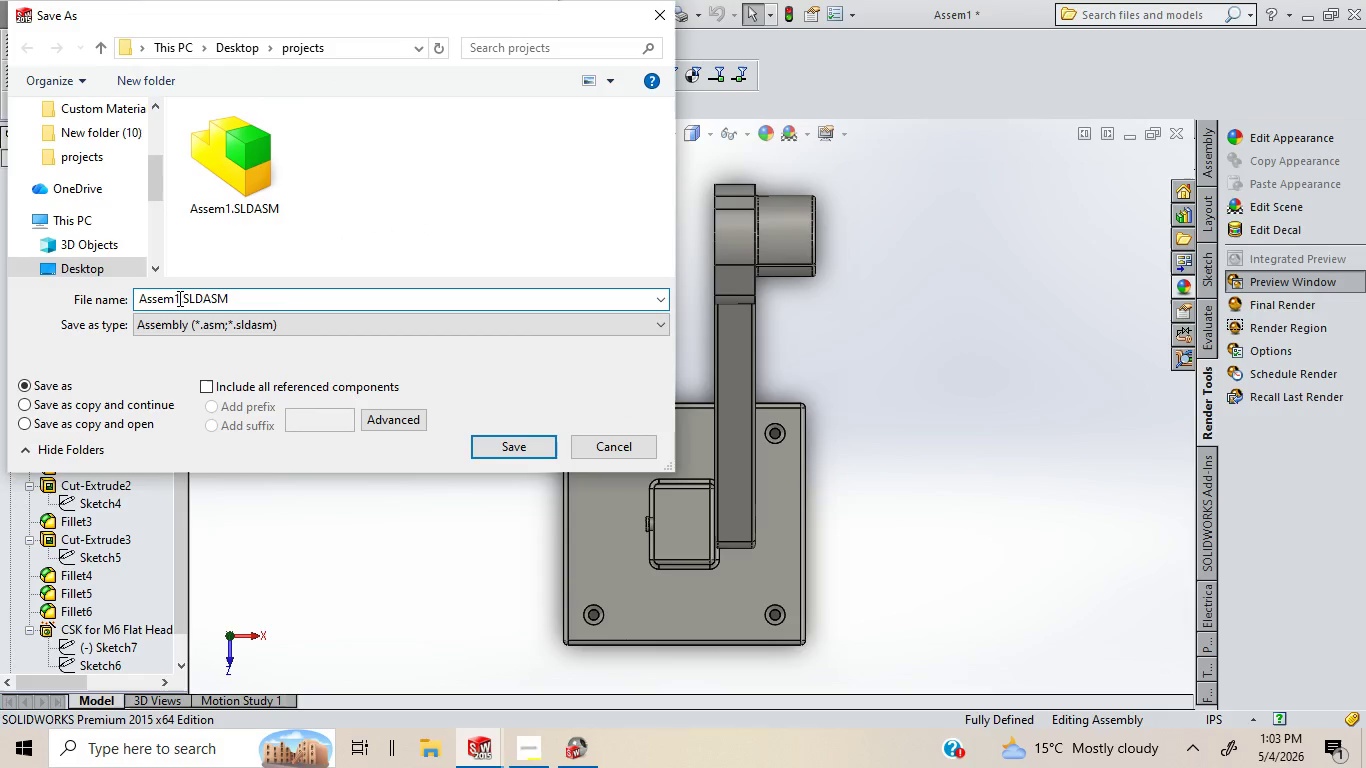 
key(Backspace)
 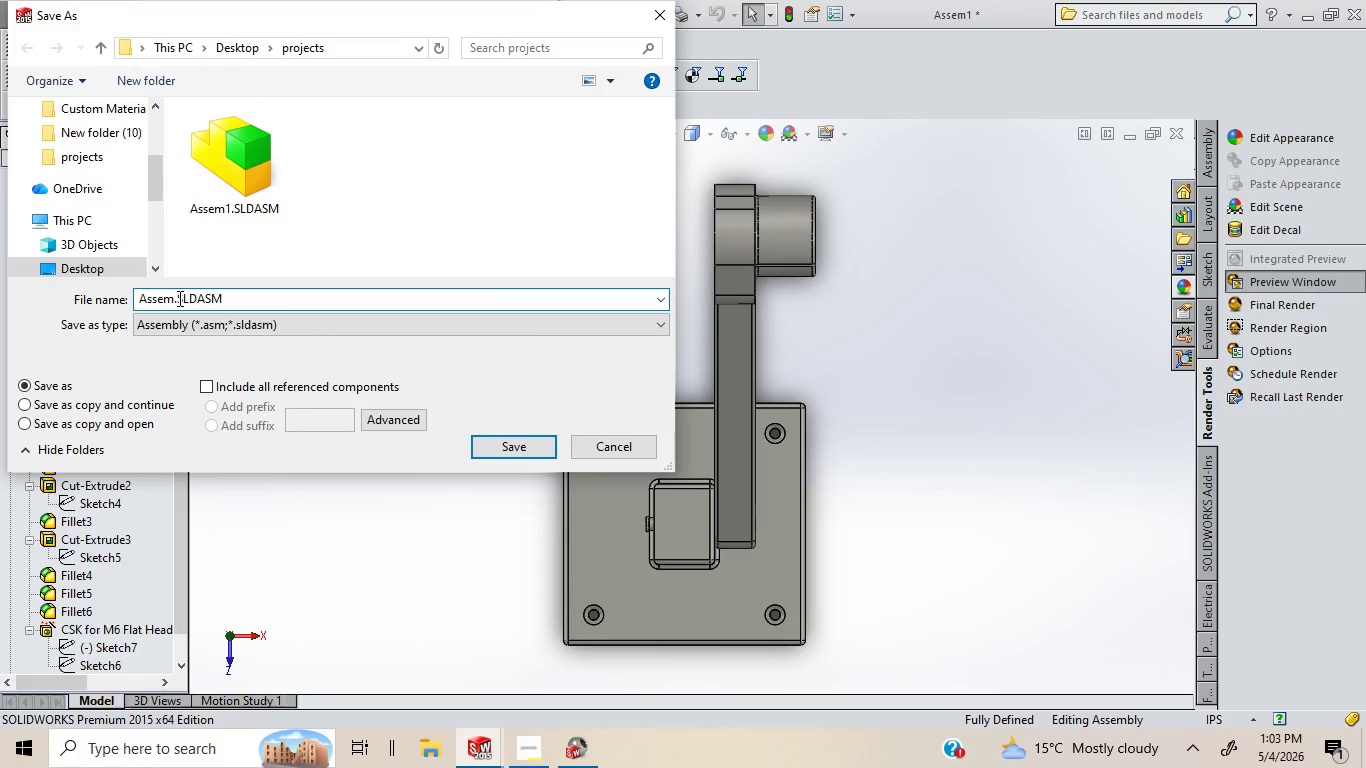 
key(2)
 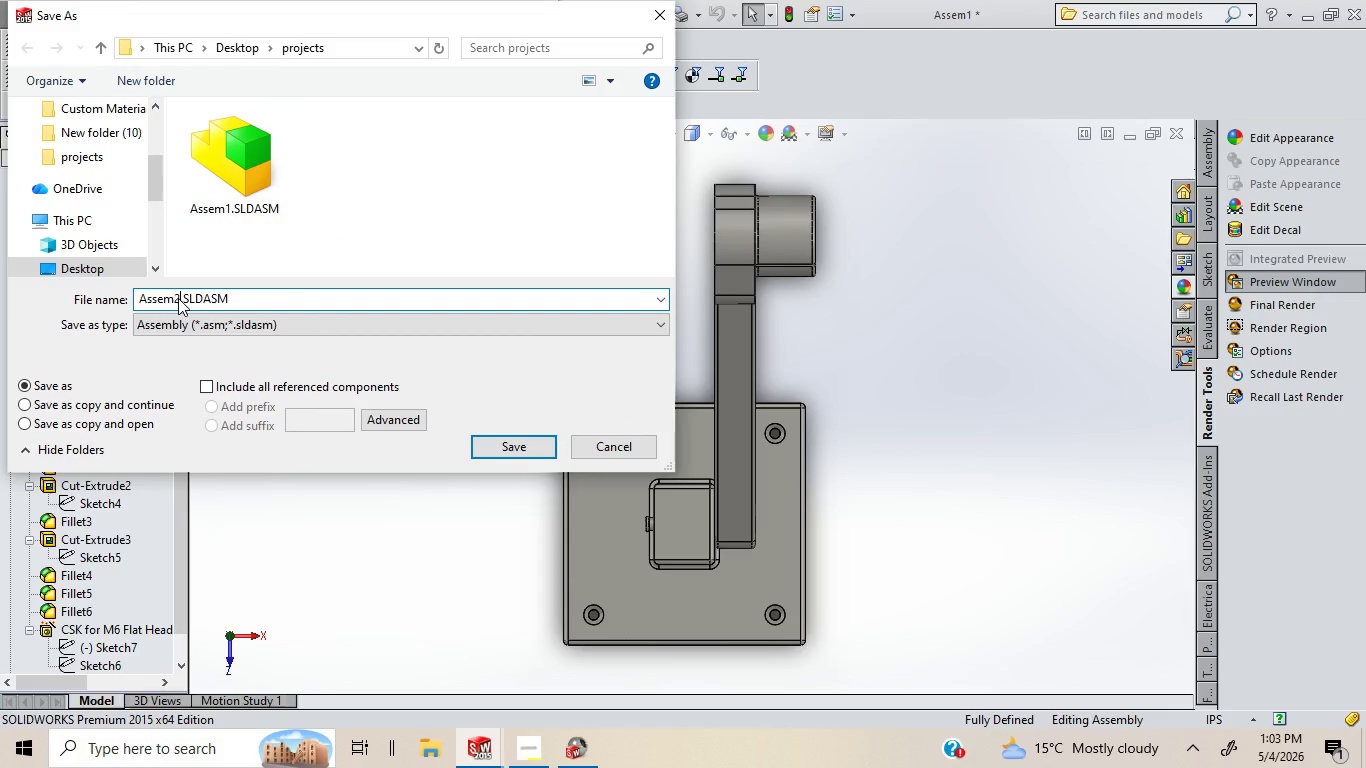 
key(Enter)
 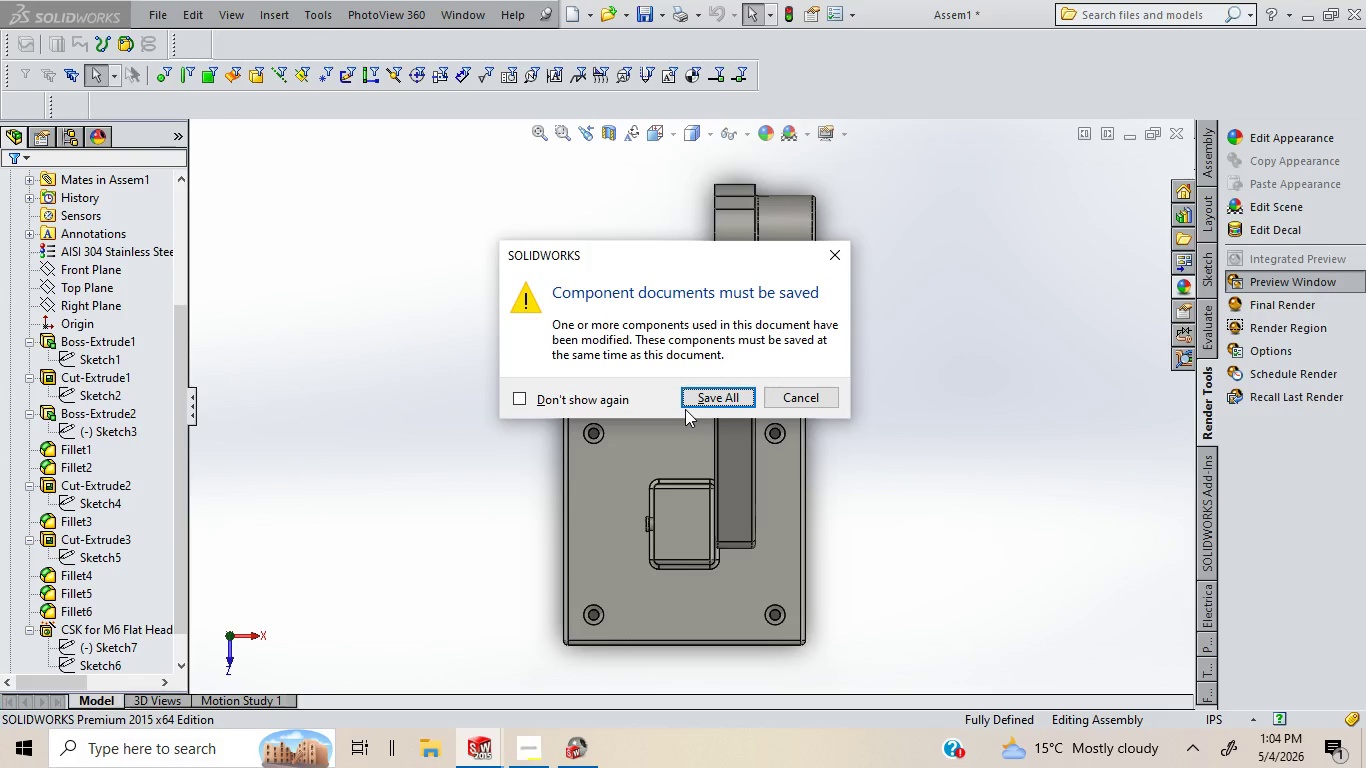 
wait(18.61)
 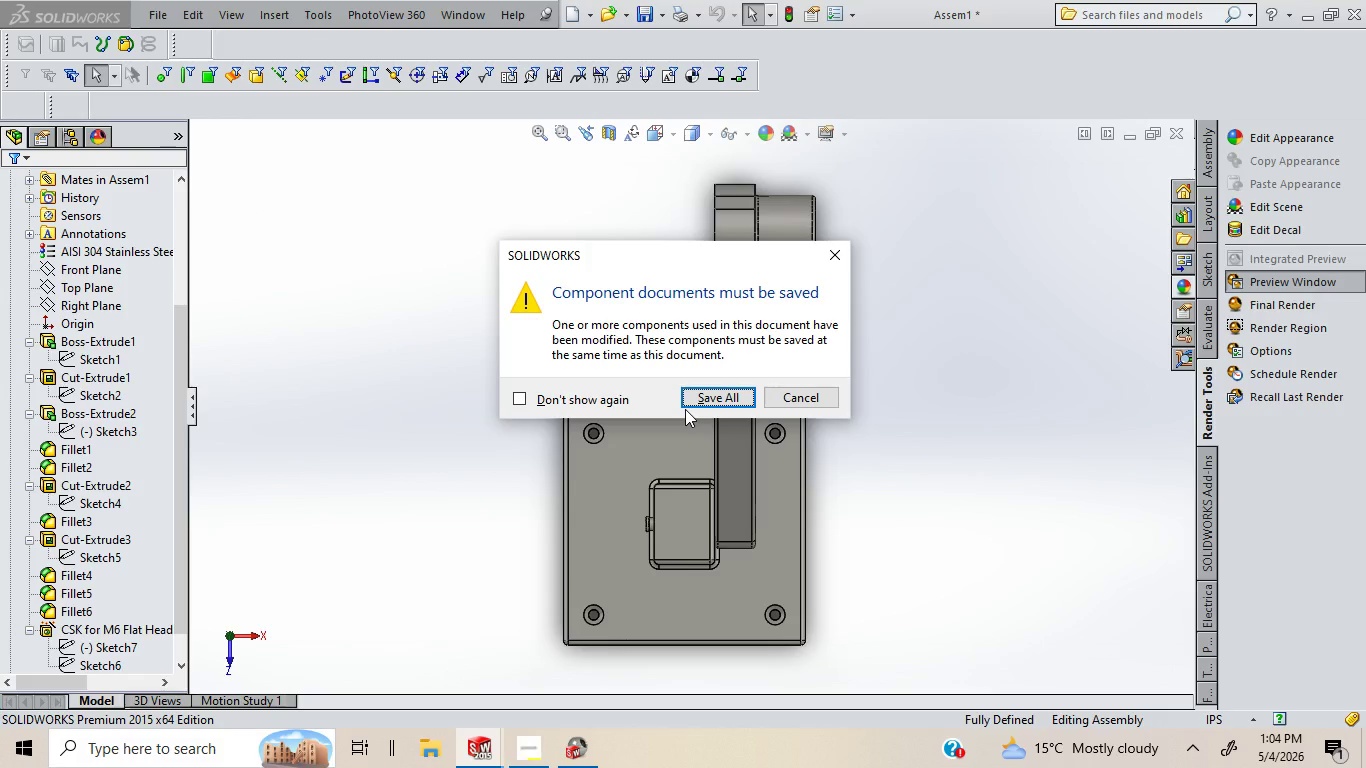 
left_click([834, 256])
 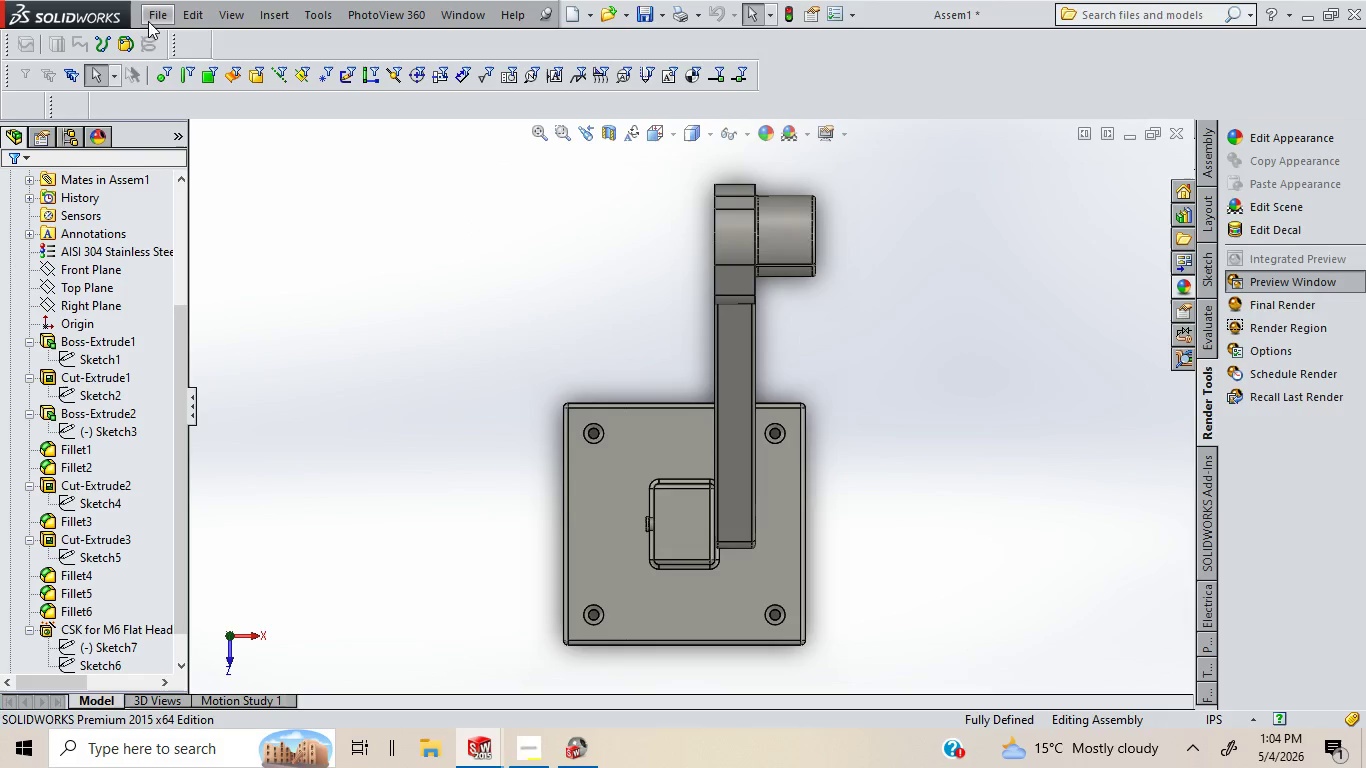 
left_click([159, 13])
 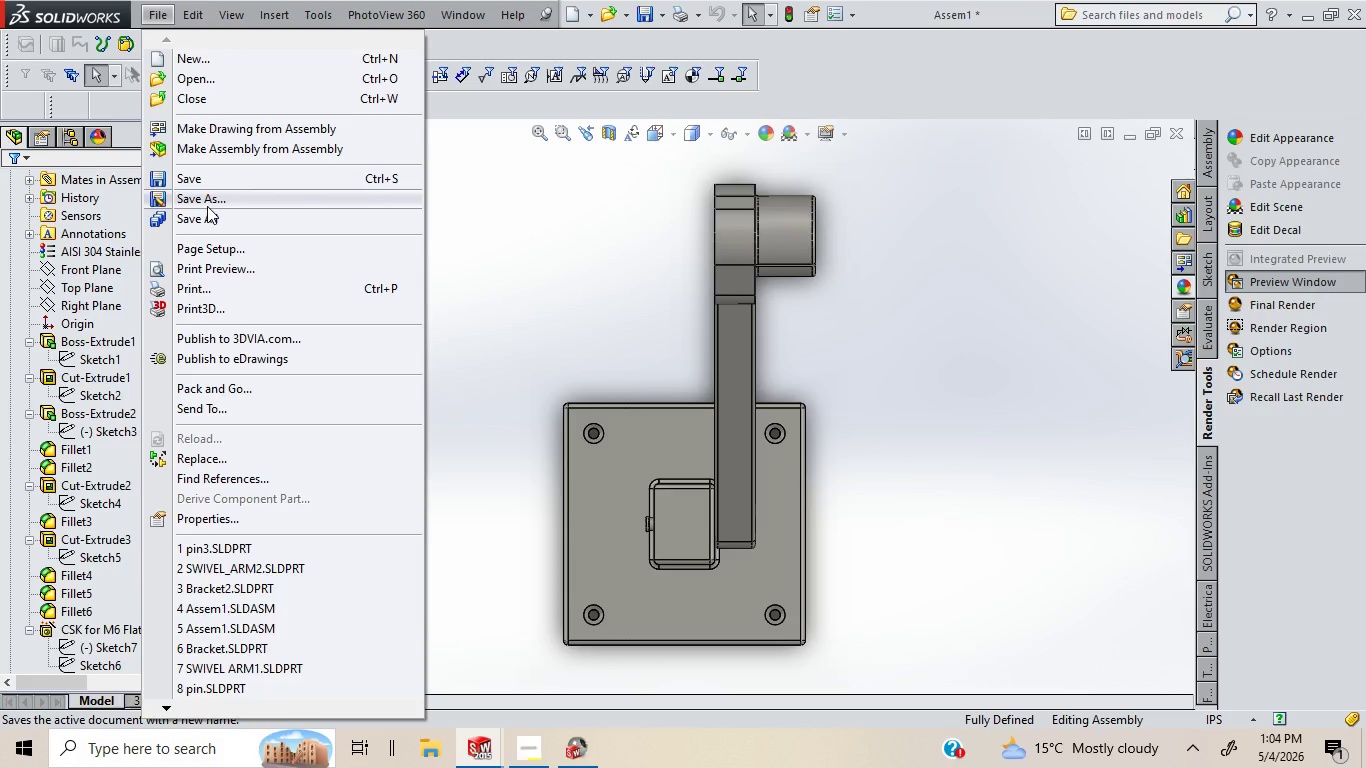 
left_click([207, 199])
 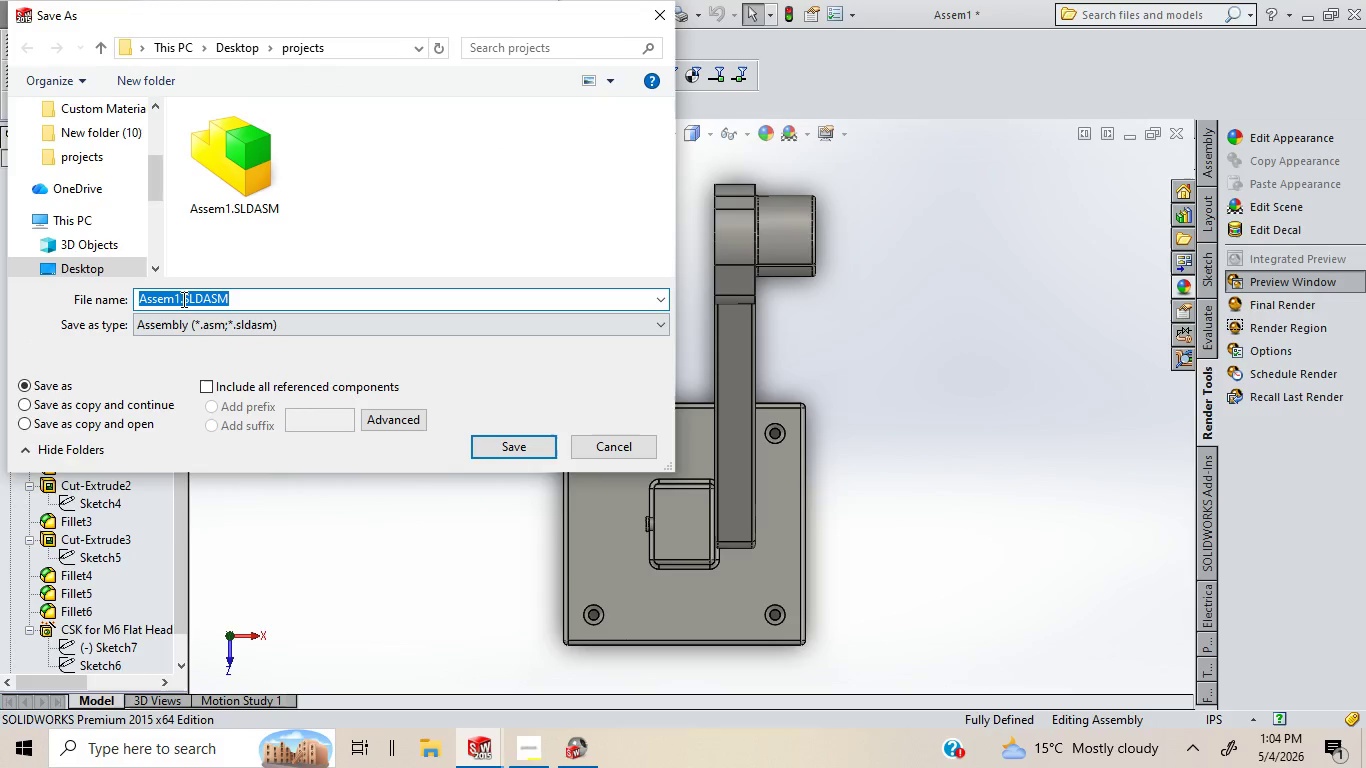 
left_click([179, 298])
 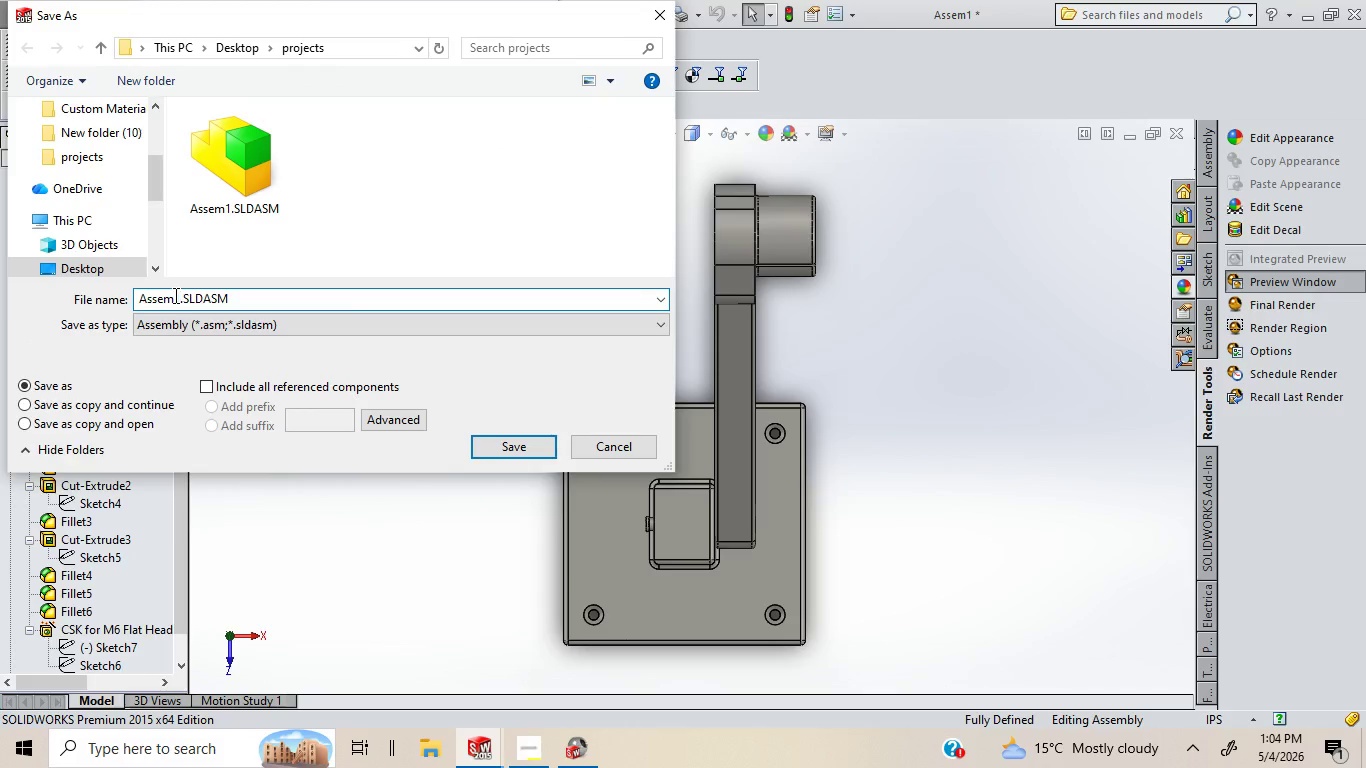 
left_click([174, 295])
 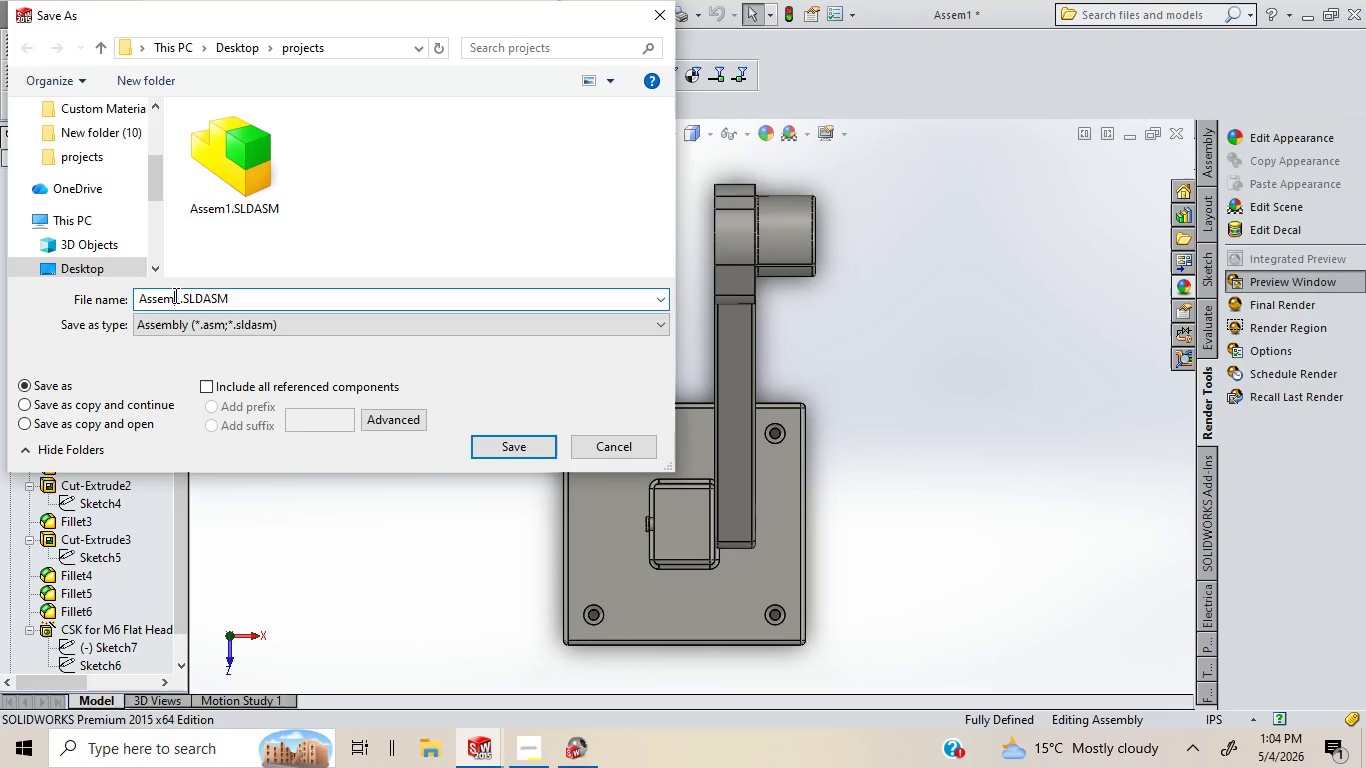 
key(2)
 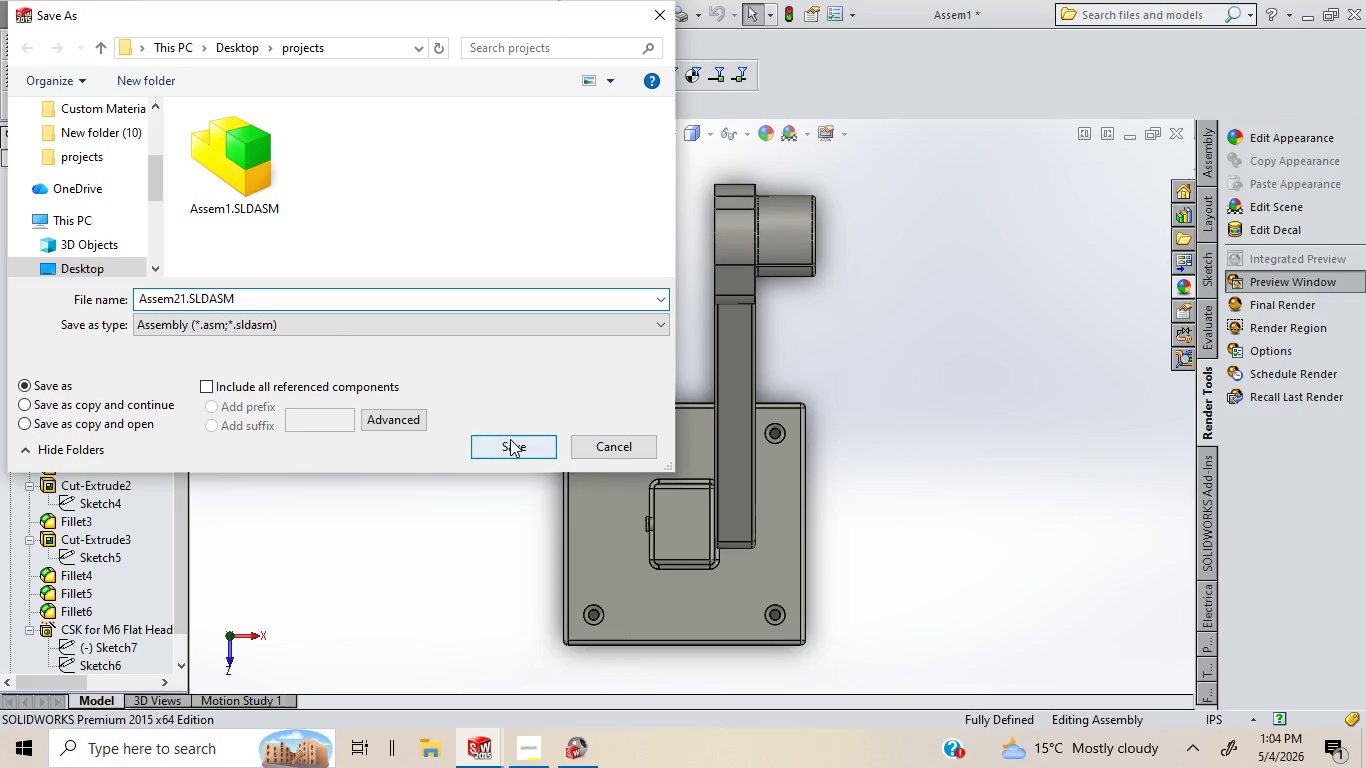 
left_click([512, 441])
 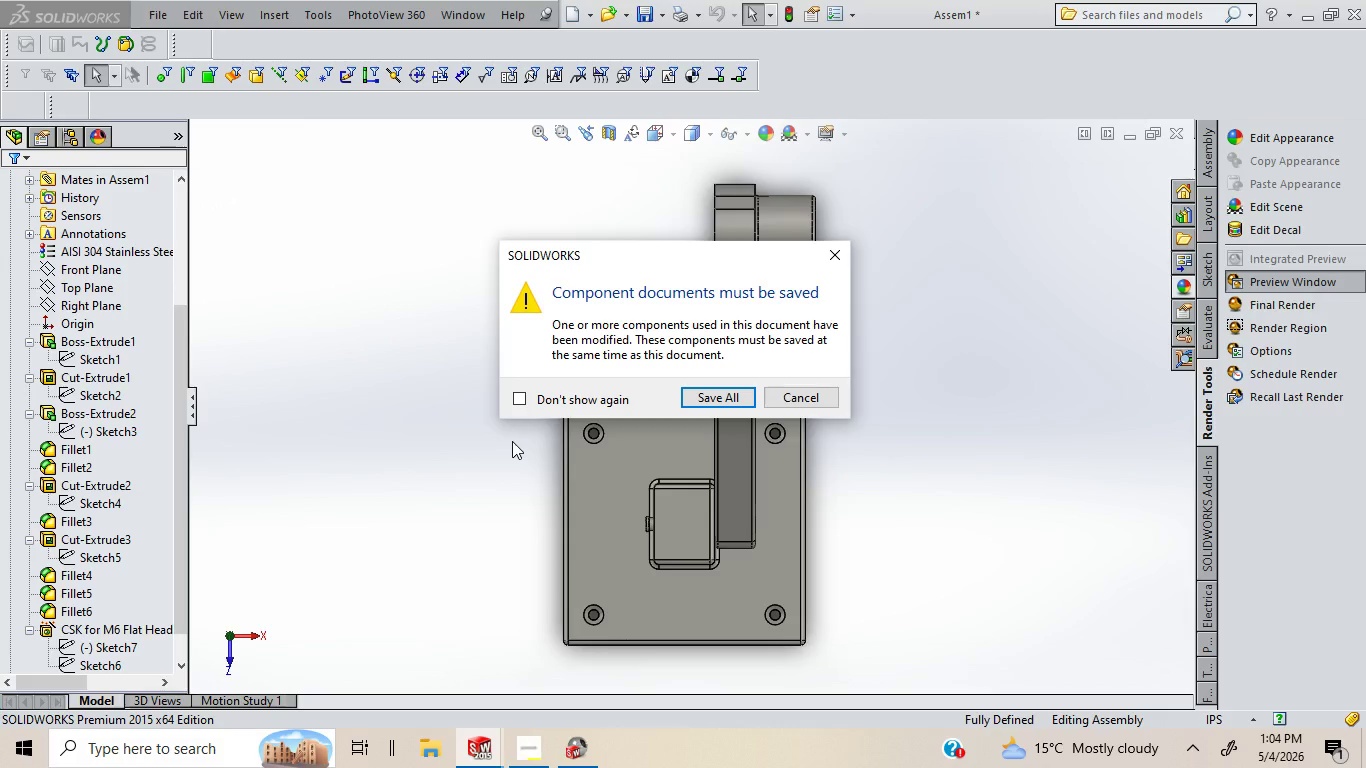 
wait(19.34)
 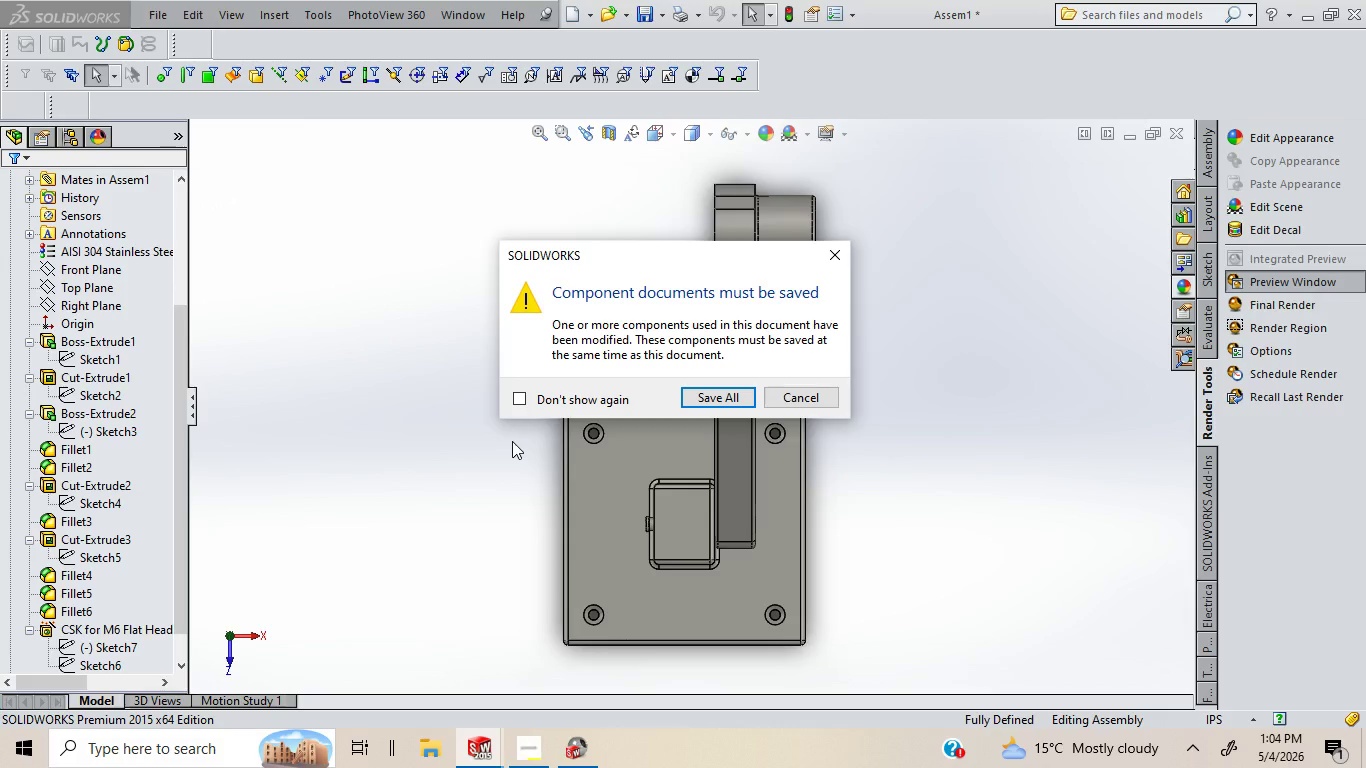 
left_click([834, 252])
 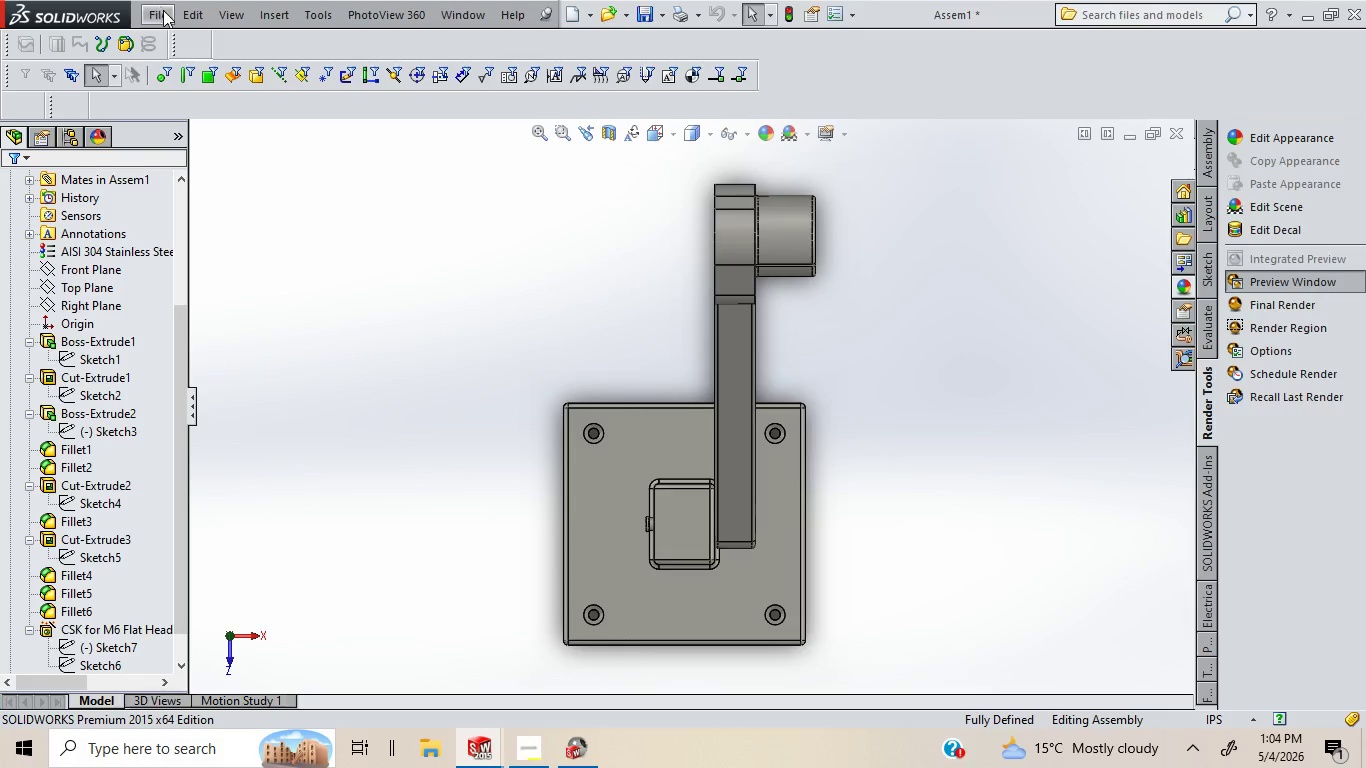 
left_click([166, 11])
 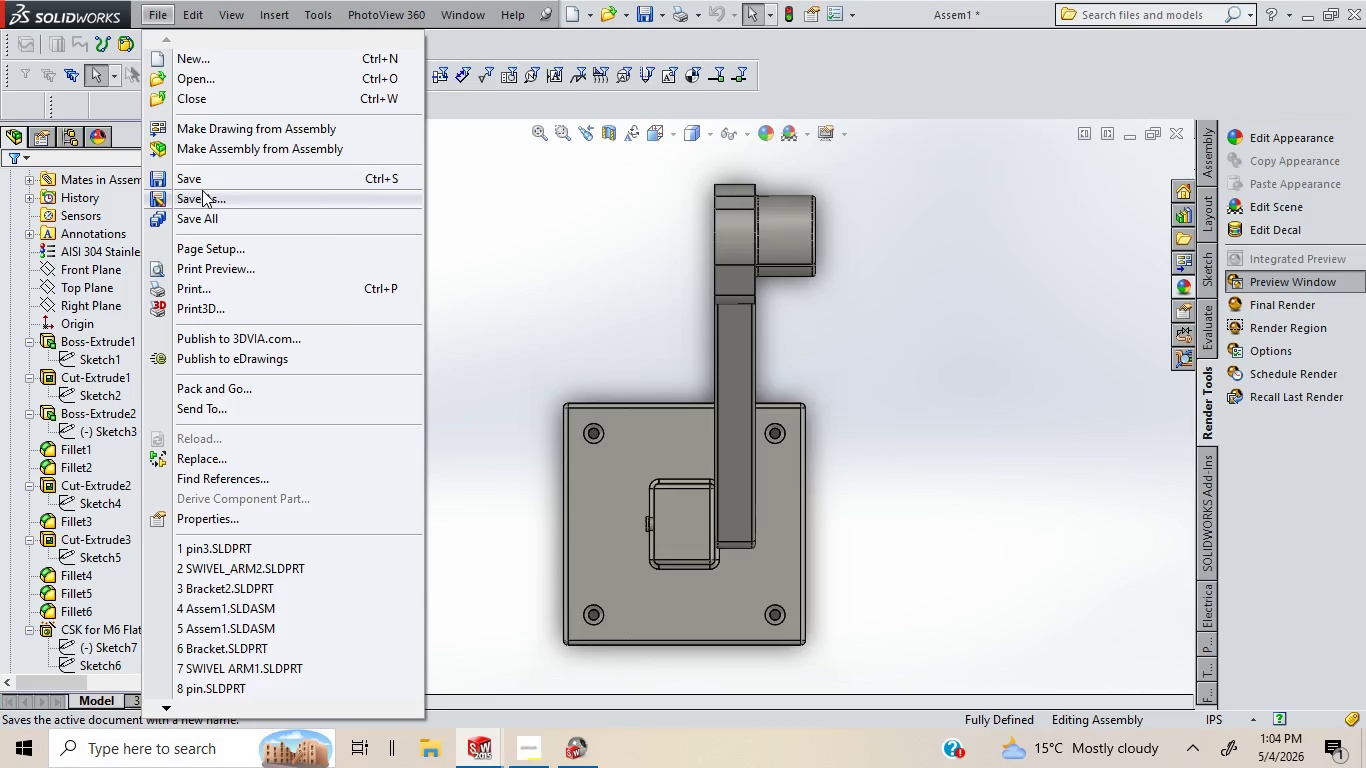 
left_click([205, 198])
 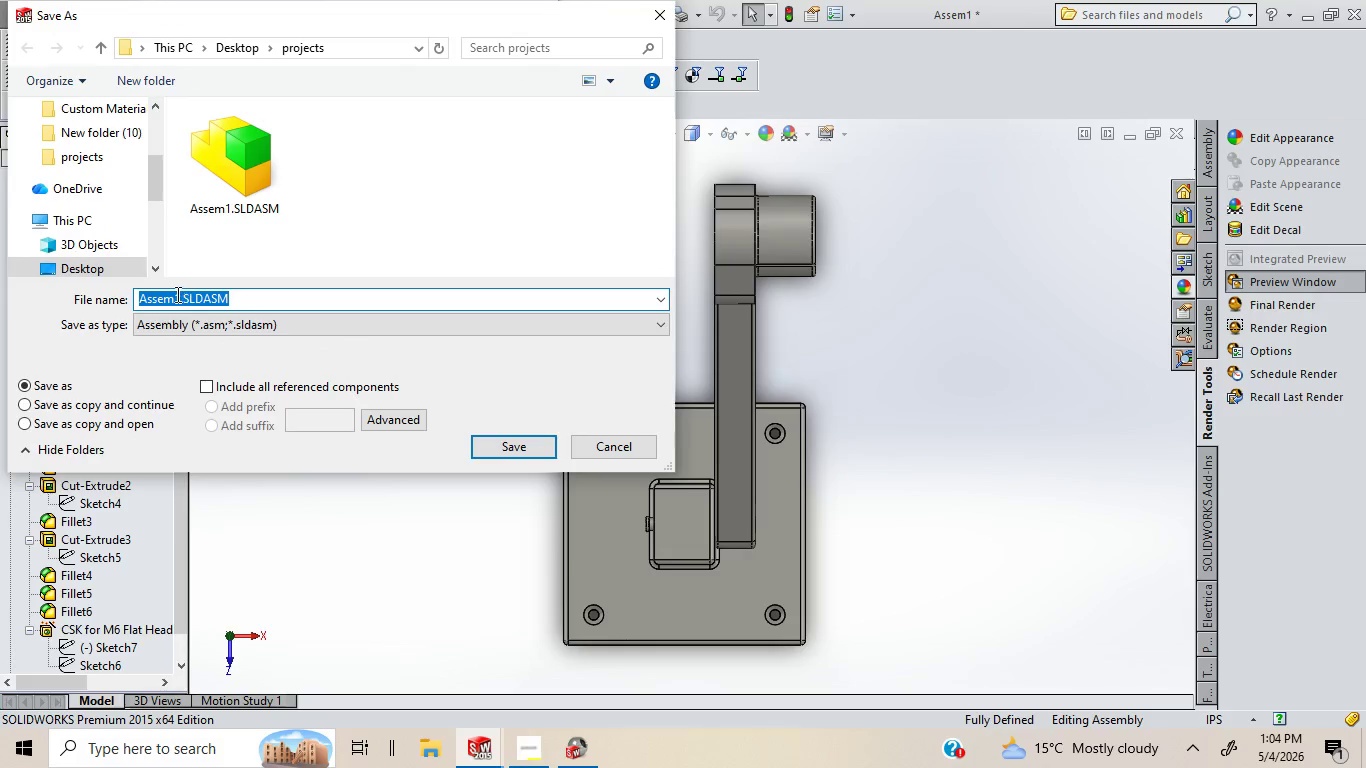 
left_click([174, 298])
 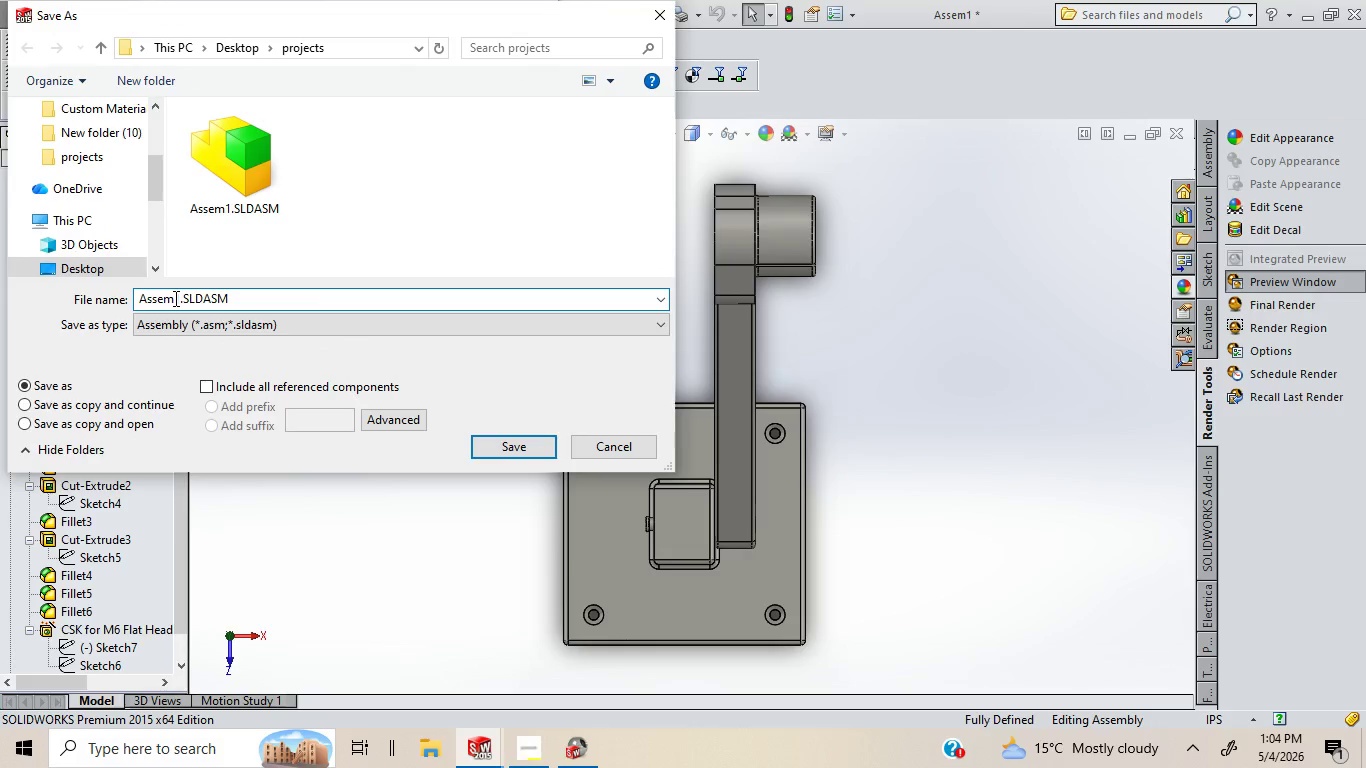 
type(ww)
 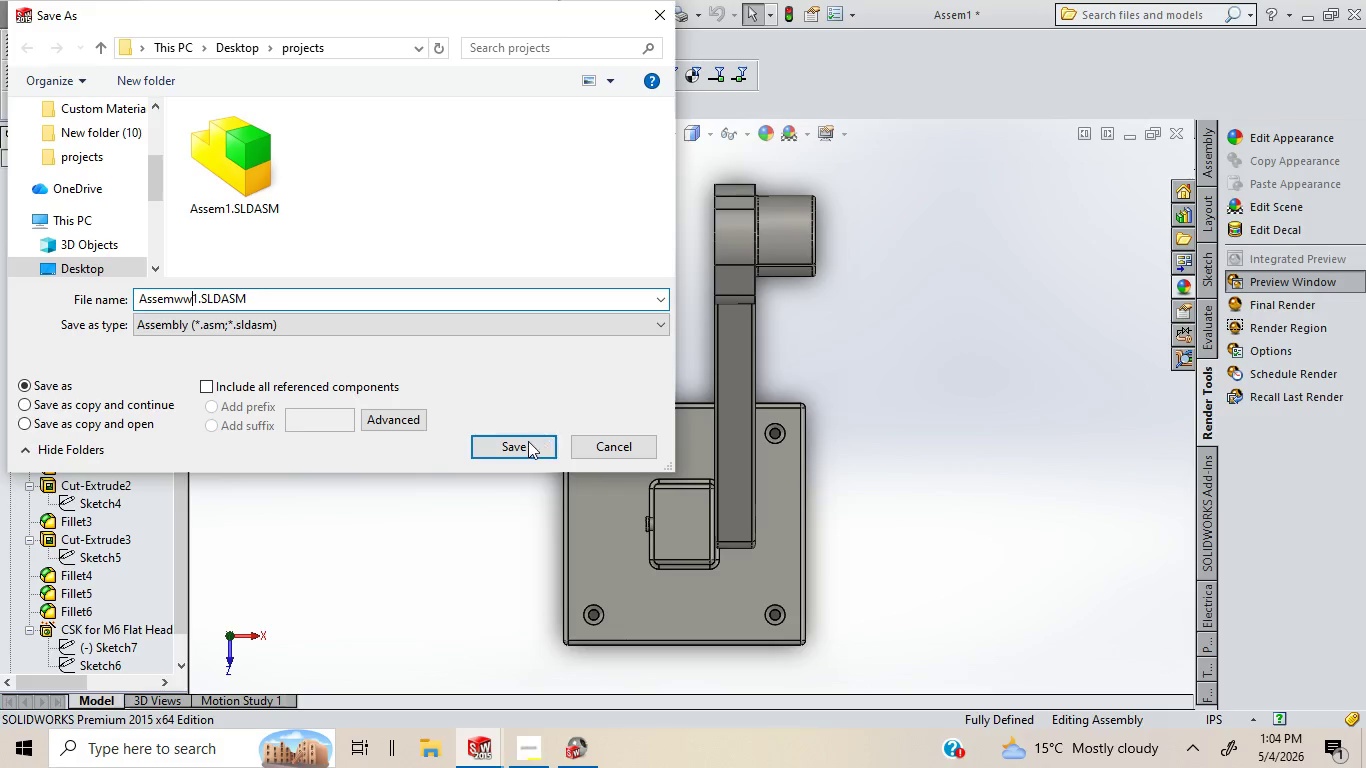 
left_click([520, 442])
 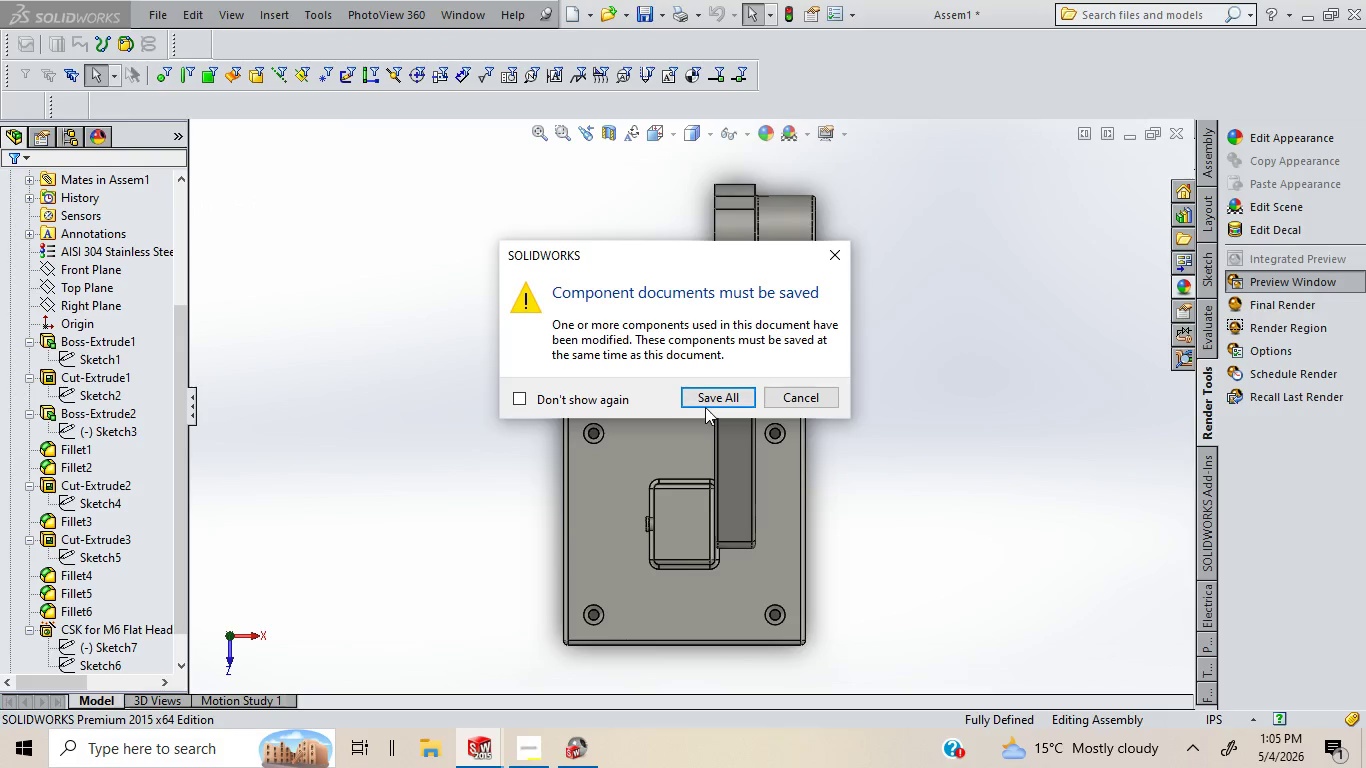 
left_click([706, 402])
 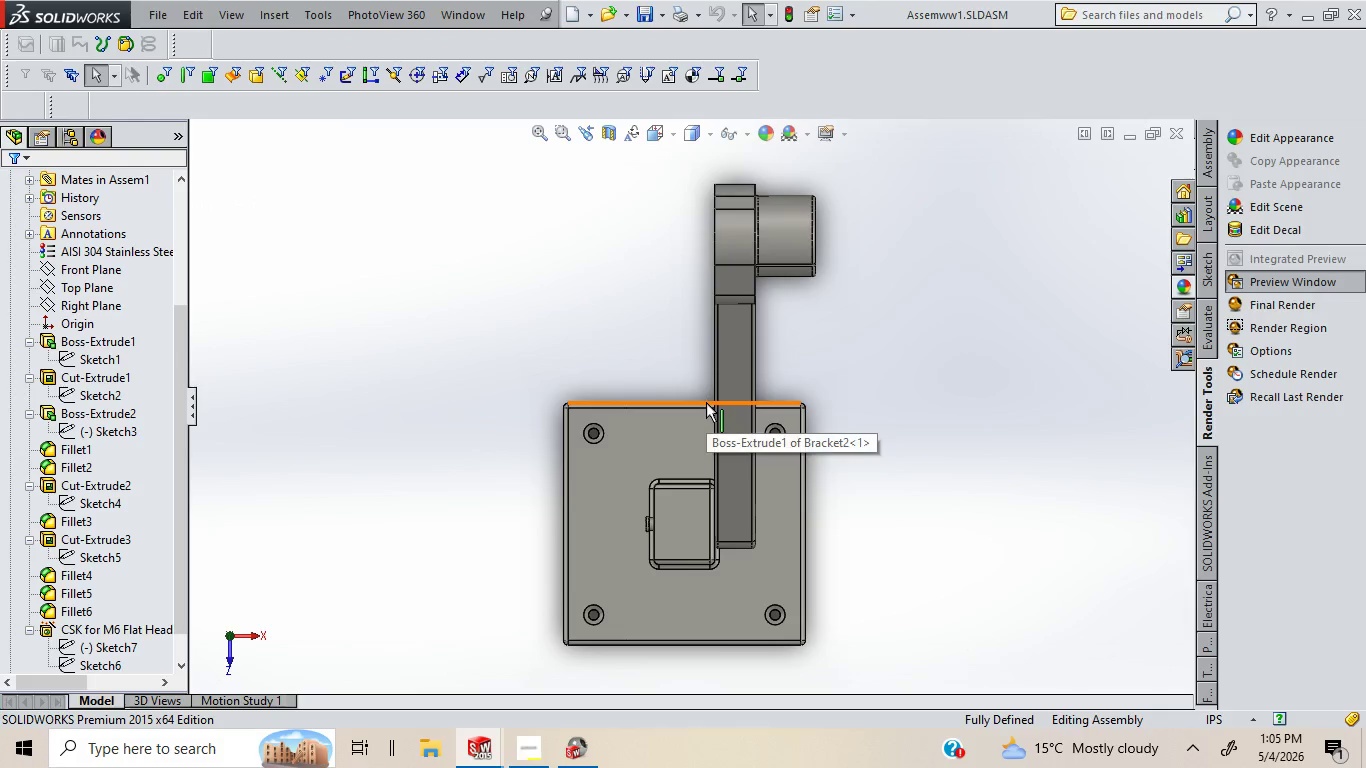 
left_click([560, 351])
 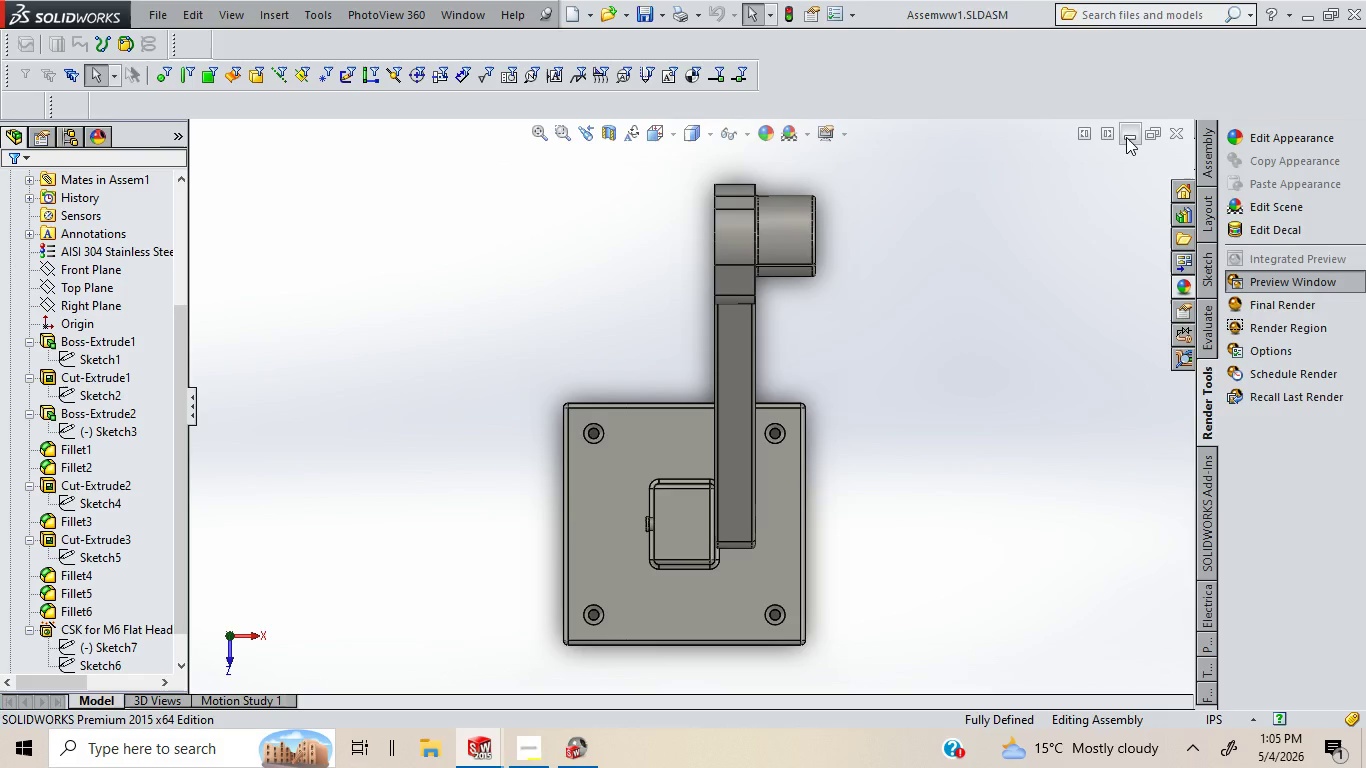 
wait(9.16)
 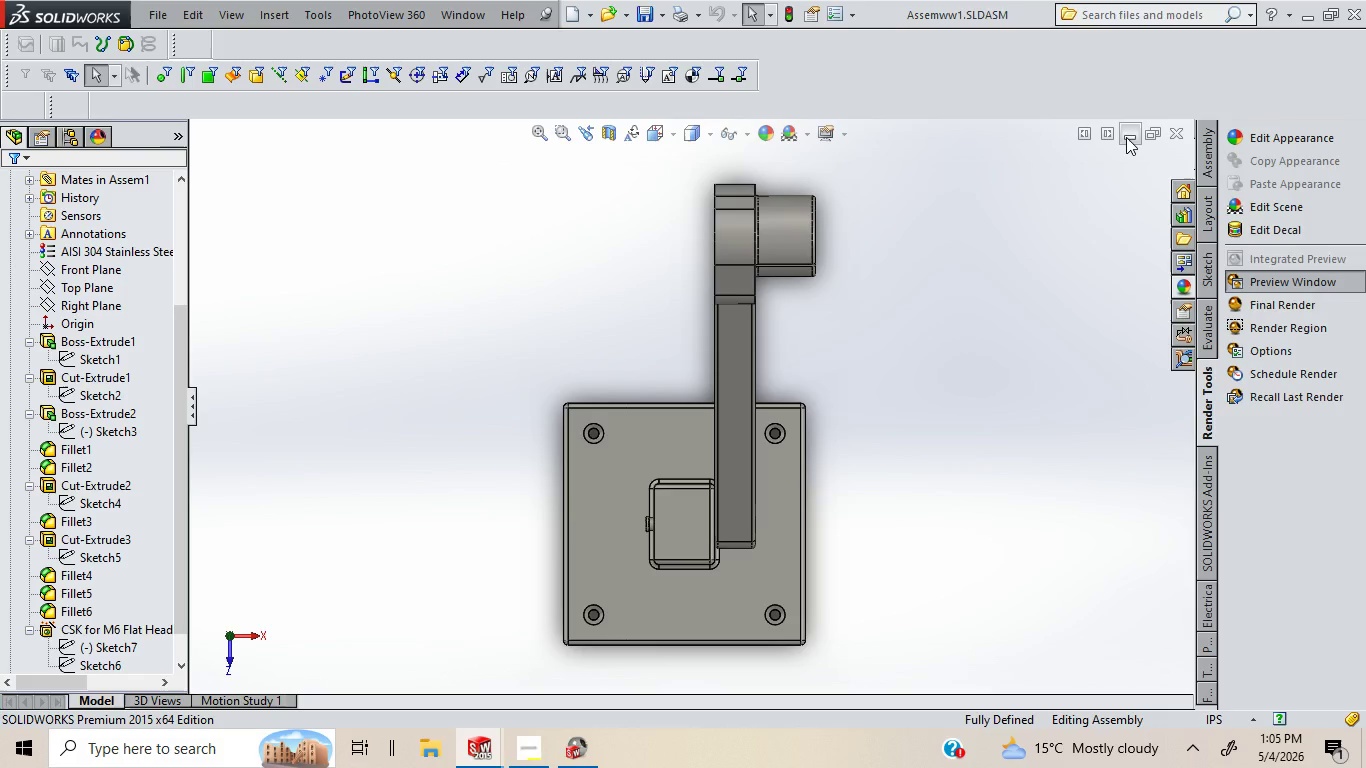 
left_click([1126, 137])
 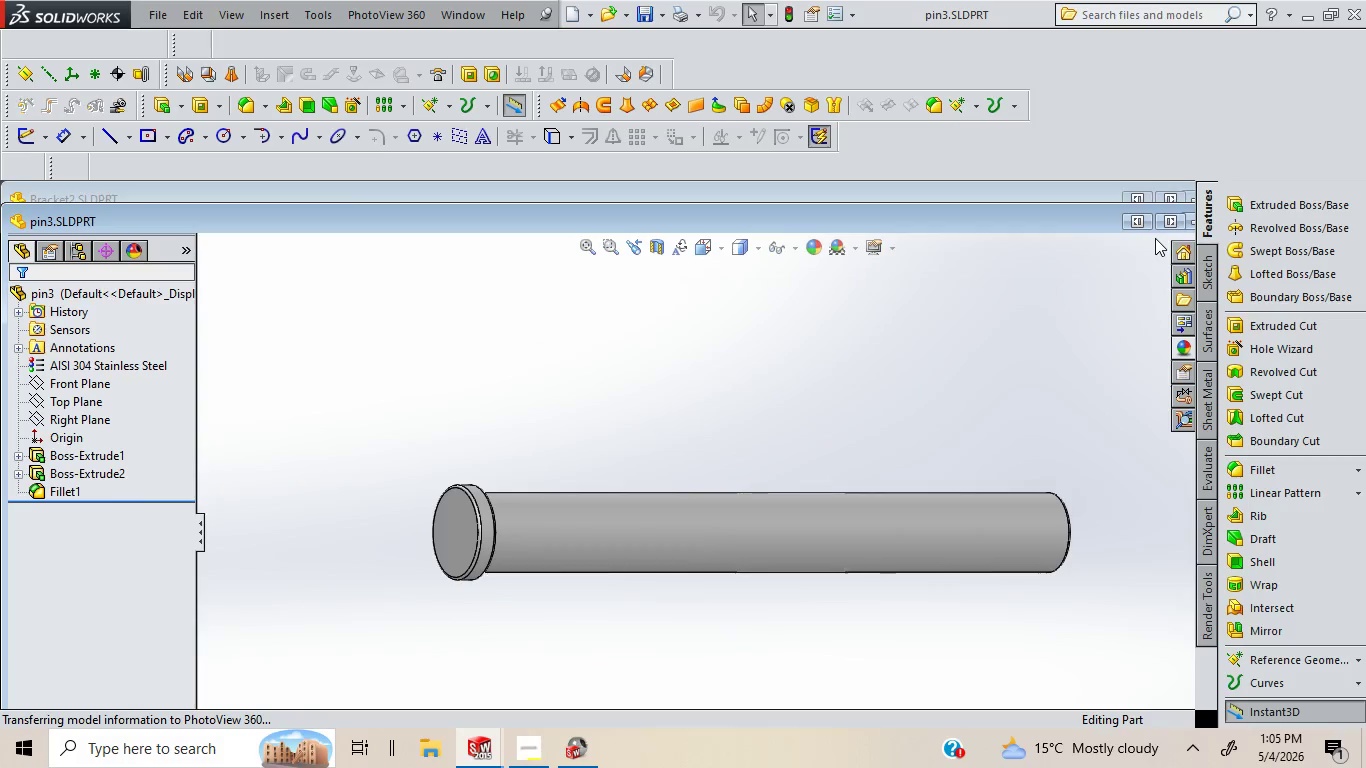 
left_click_drag(start_coordinate=[1085, 215], to_coordinate=[958, 222])
 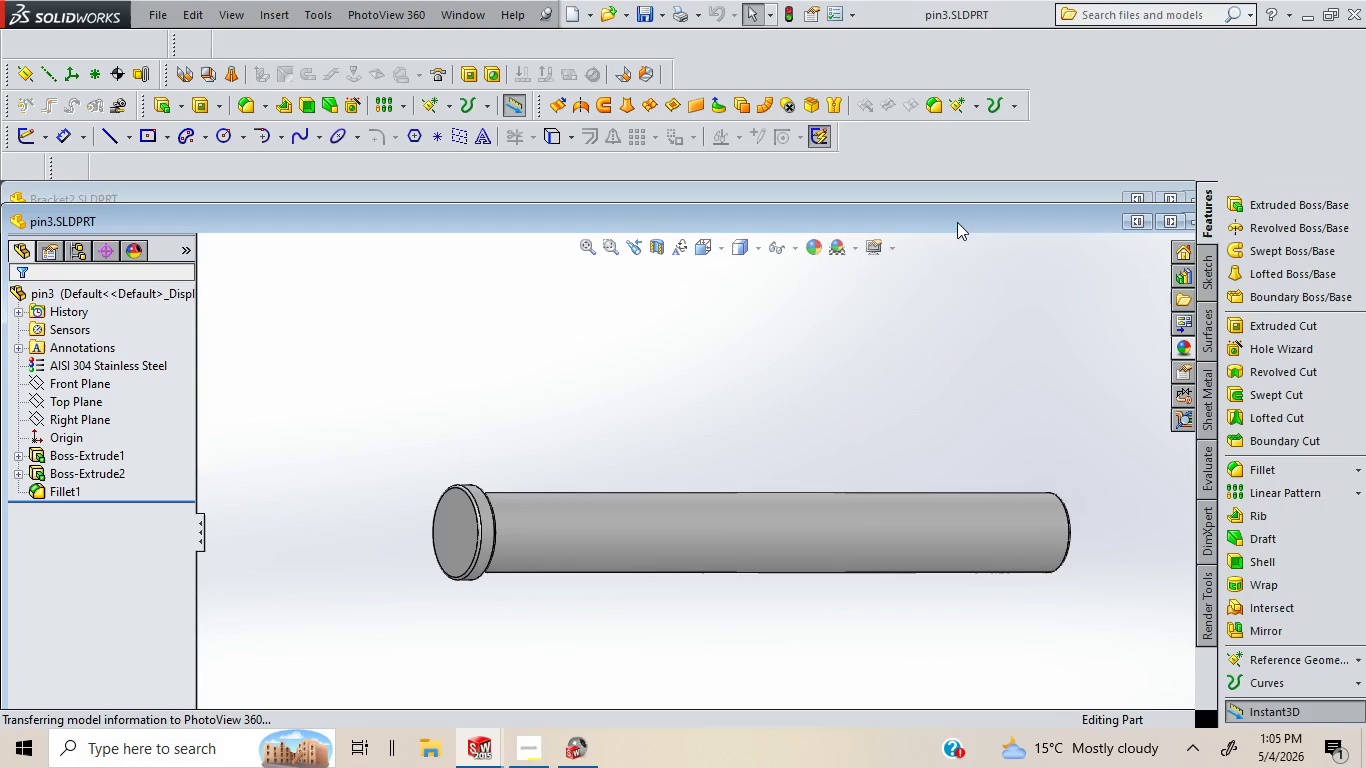 
left_click_drag(start_coordinate=[958, 222], to_coordinate=[919, 227])
 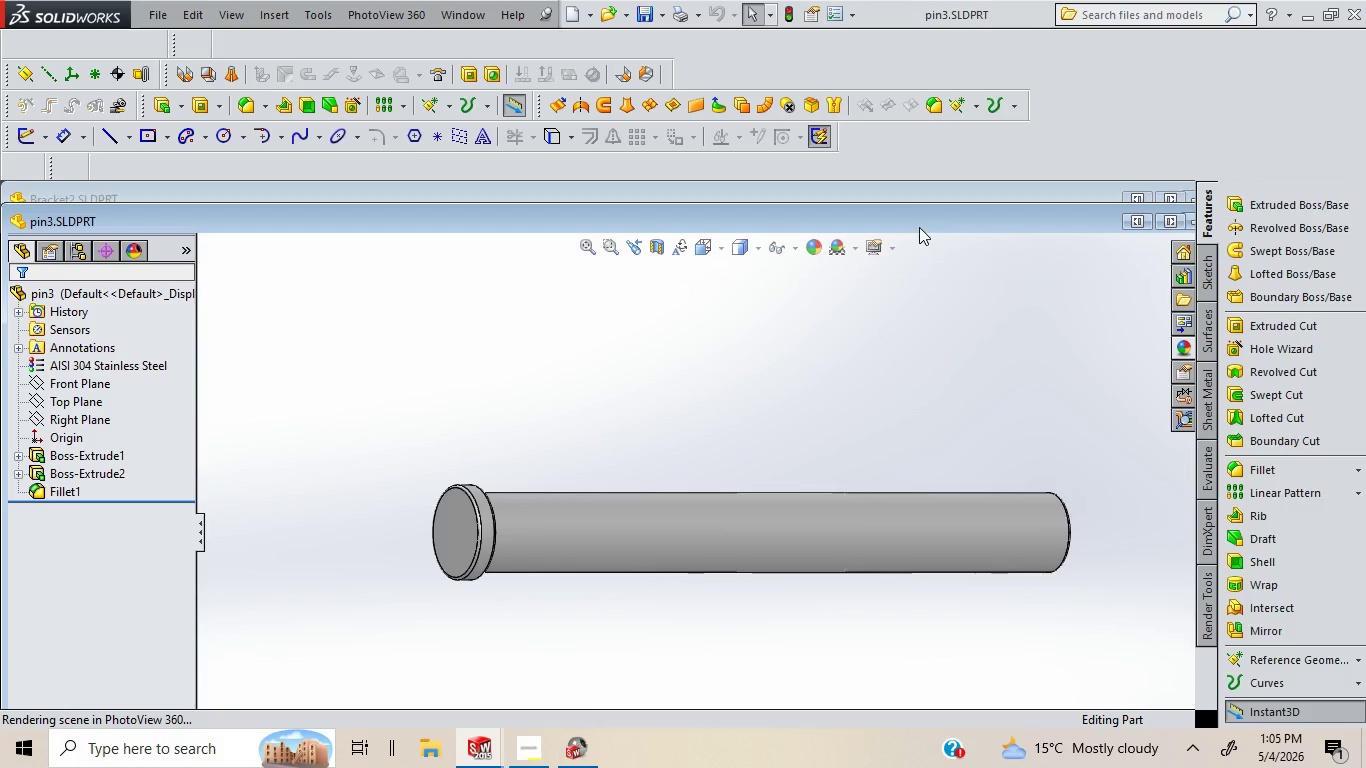 
left_click_drag(start_coordinate=[919, 227], to_coordinate=[762, 214])
 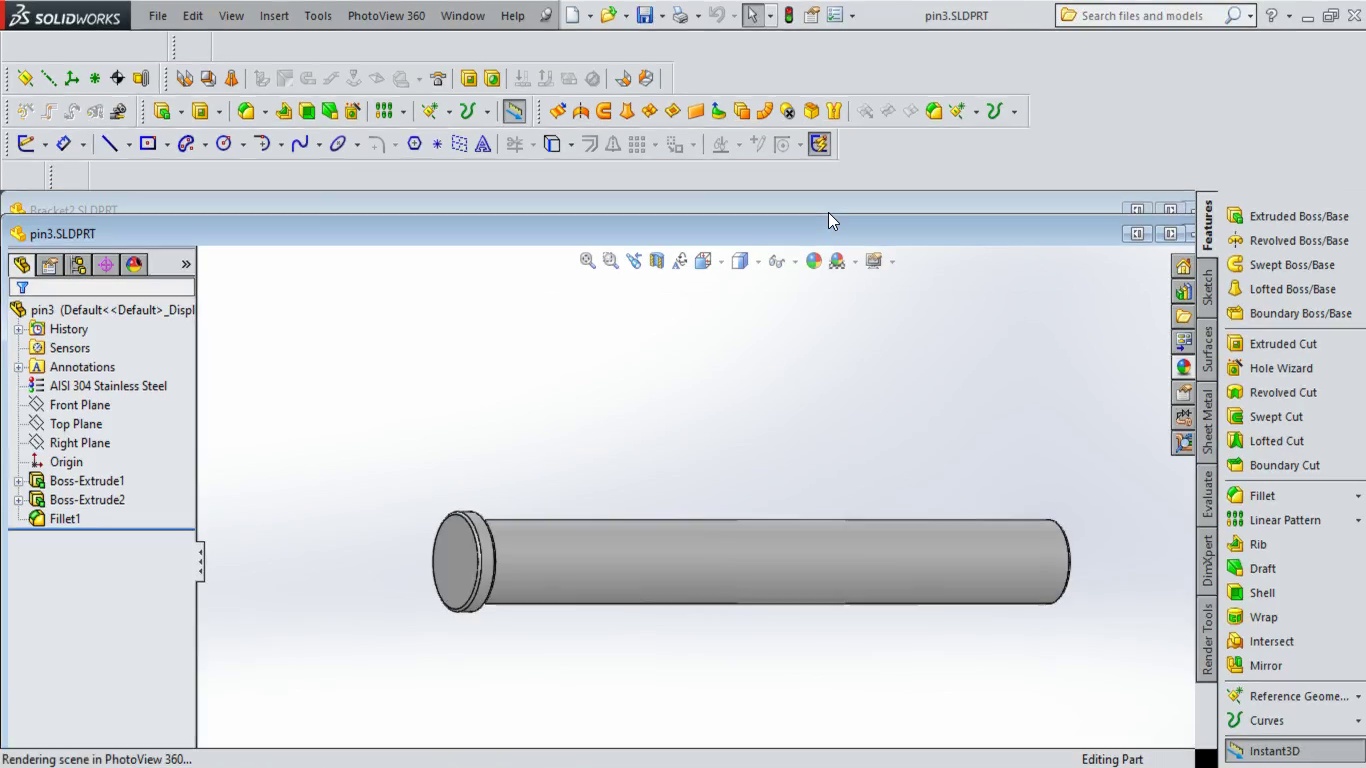 
left_click_drag(start_coordinate=[828, 212], to_coordinate=[872, 218])
 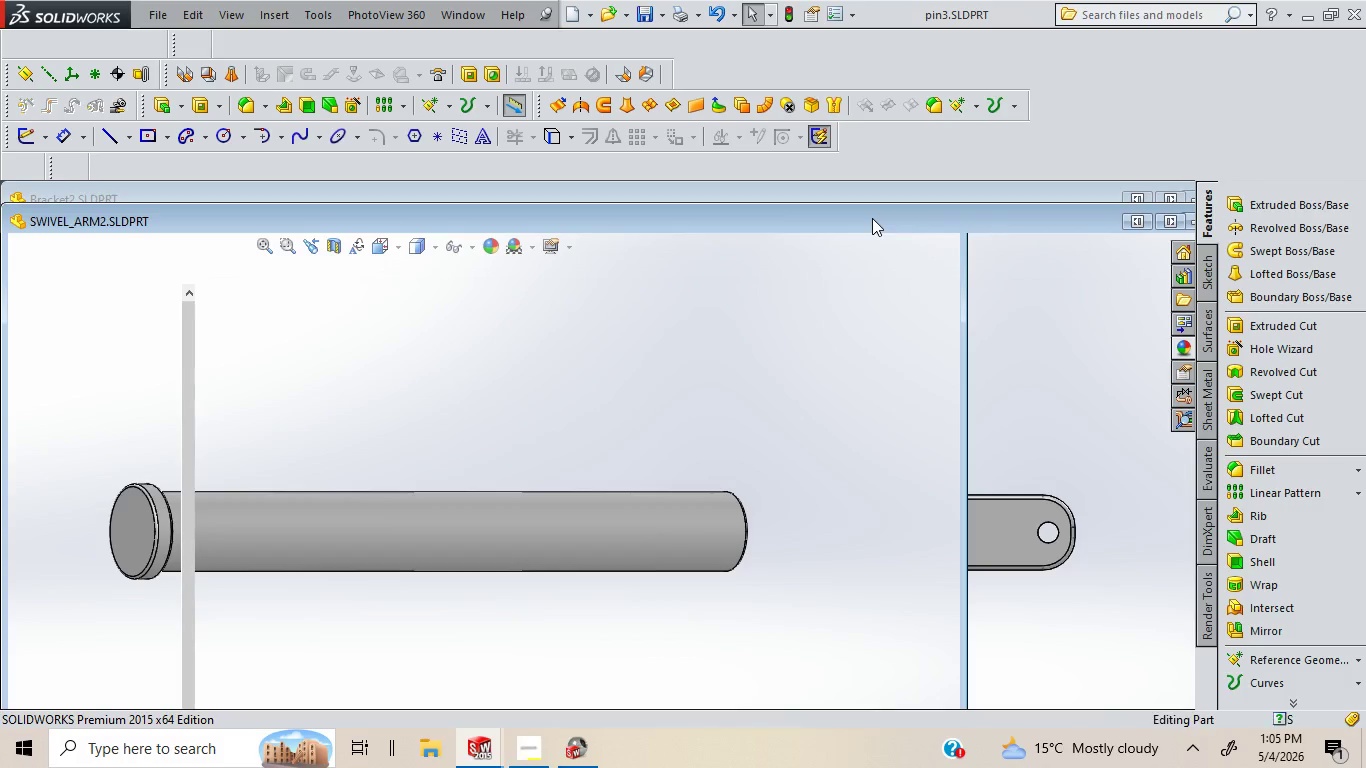 
left_click([872, 218])
 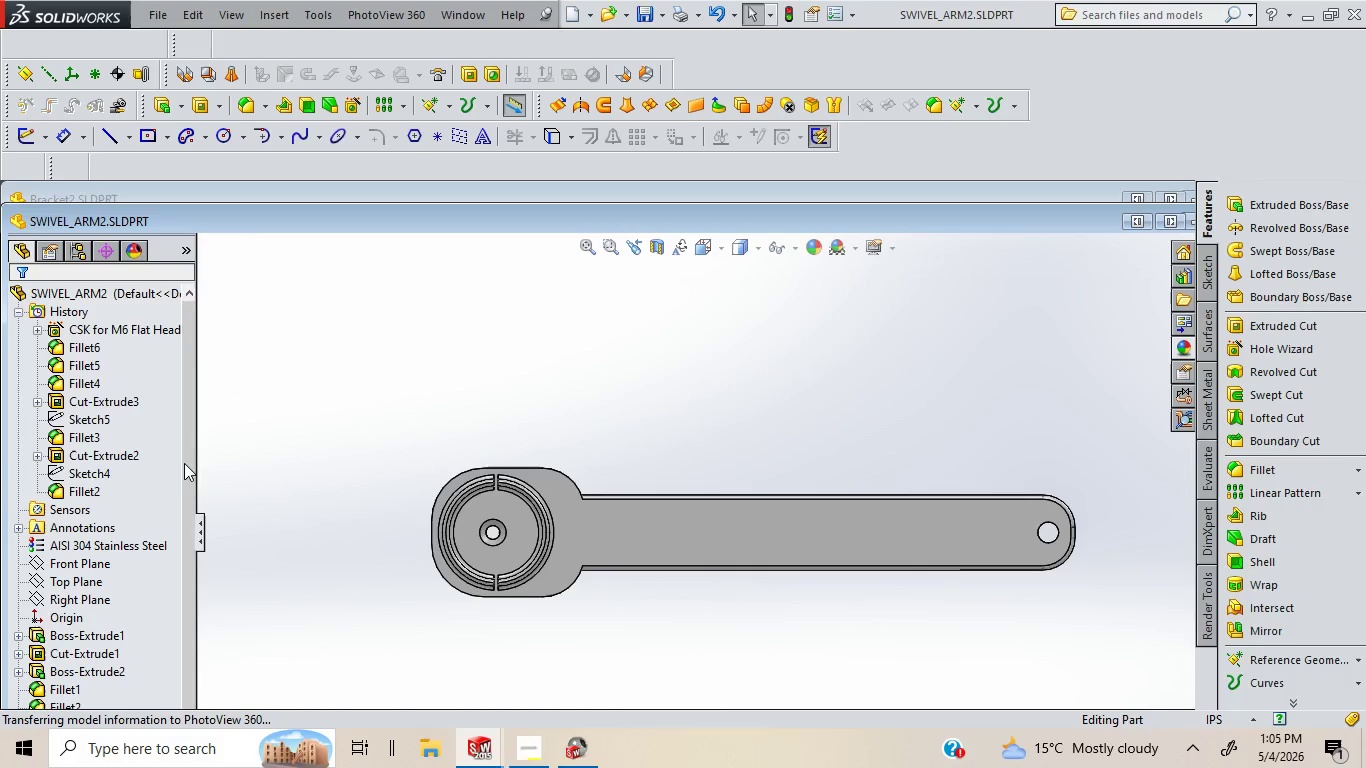 
left_click_drag(start_coordinate=[194, 475], to_coordinate=[186, 586])
 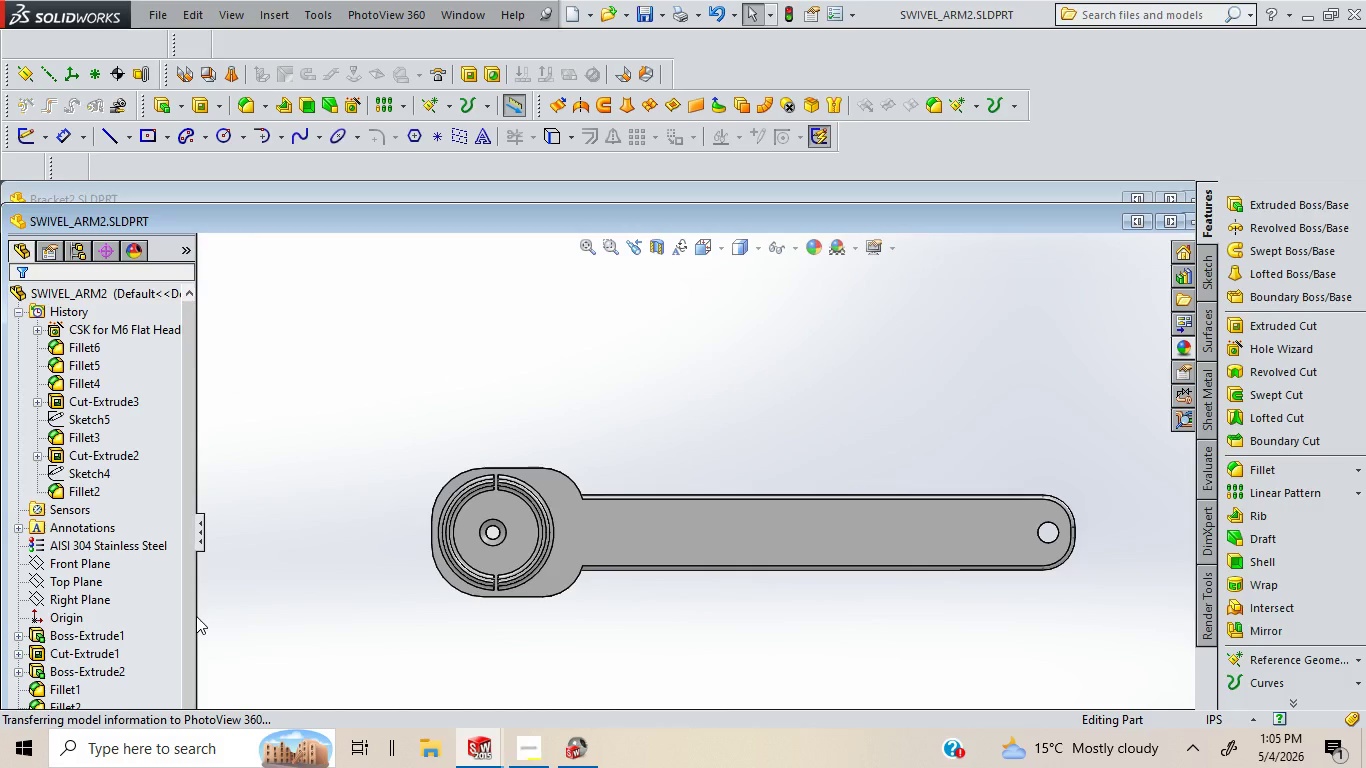 
left_click_drag(start_coordinate=[196, 616], to_coordinate=[187, 656])
 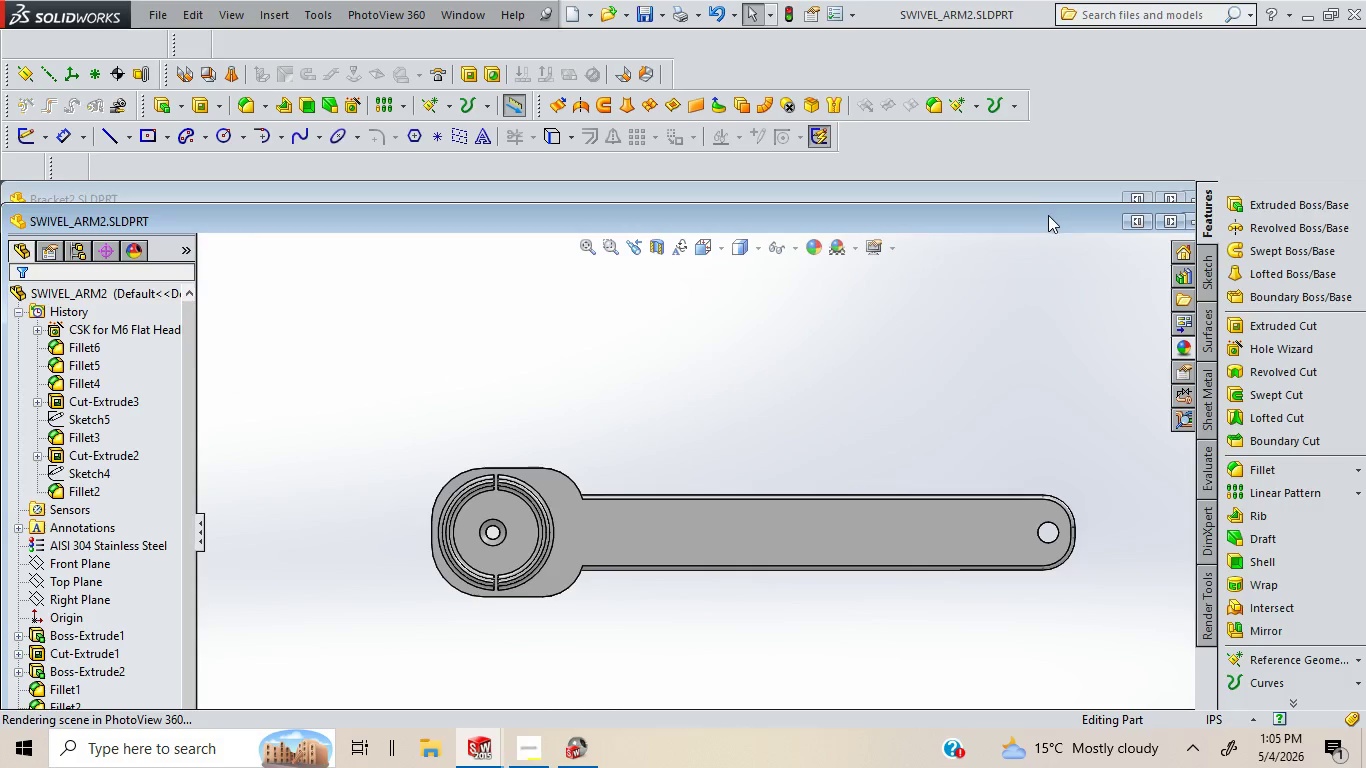 
left_click_drag(start_coordinate=[1048, 215], to_coordinate=[927, 235])
 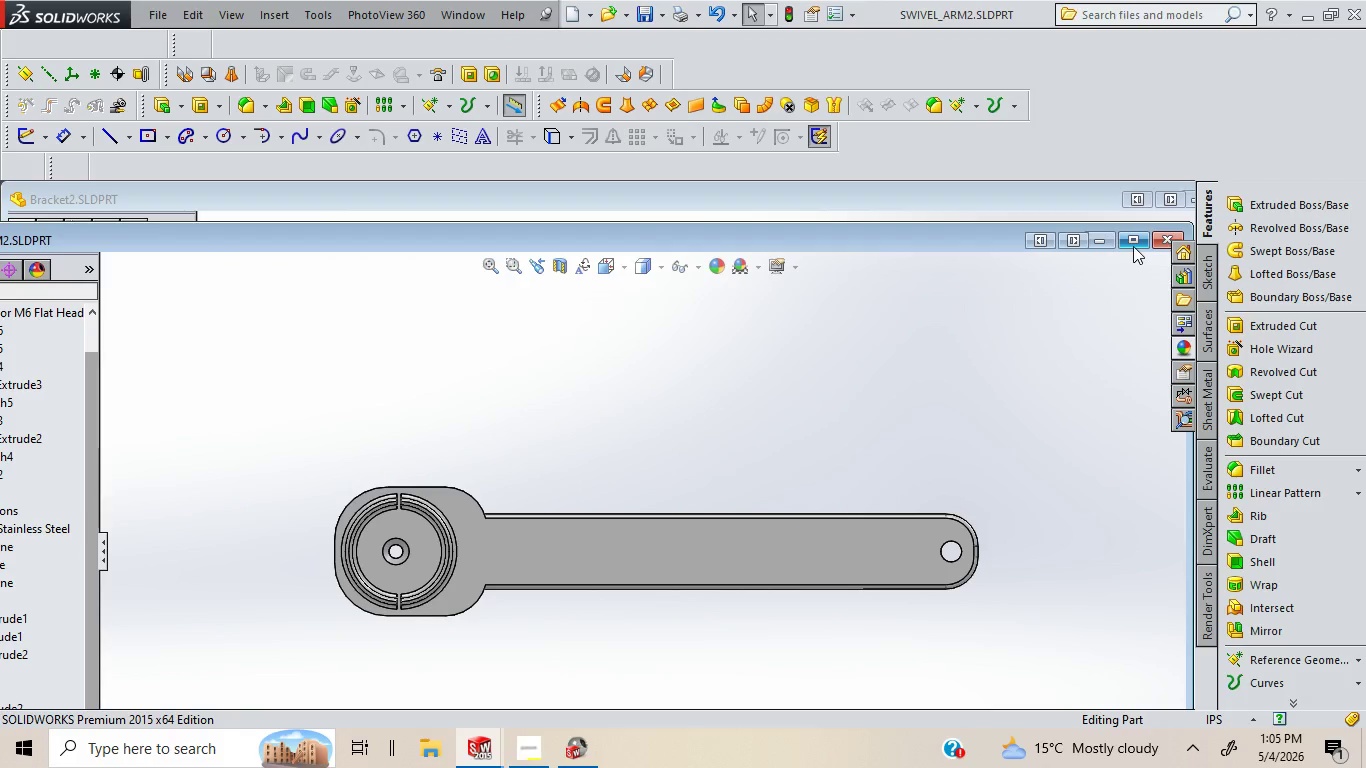 
left_click([1133, 246])
 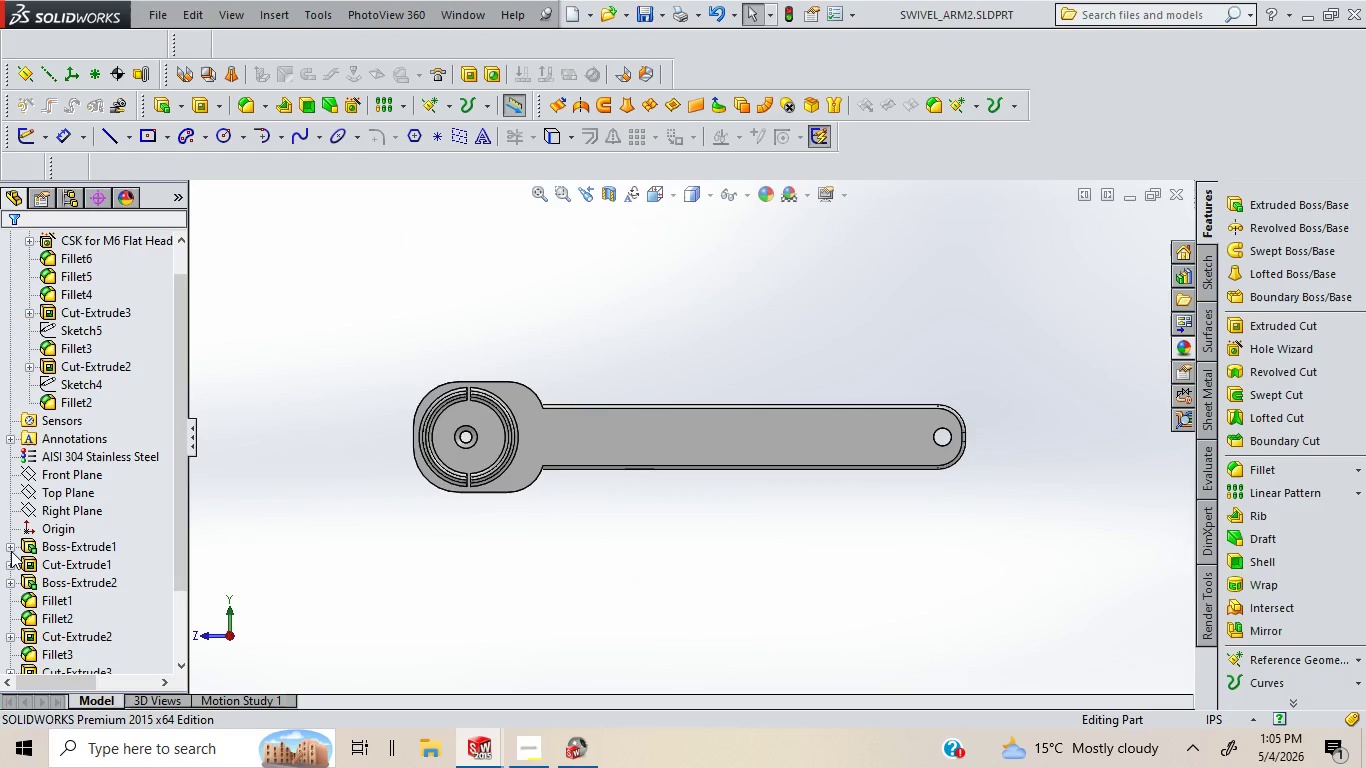 
left_click([11, 550])
 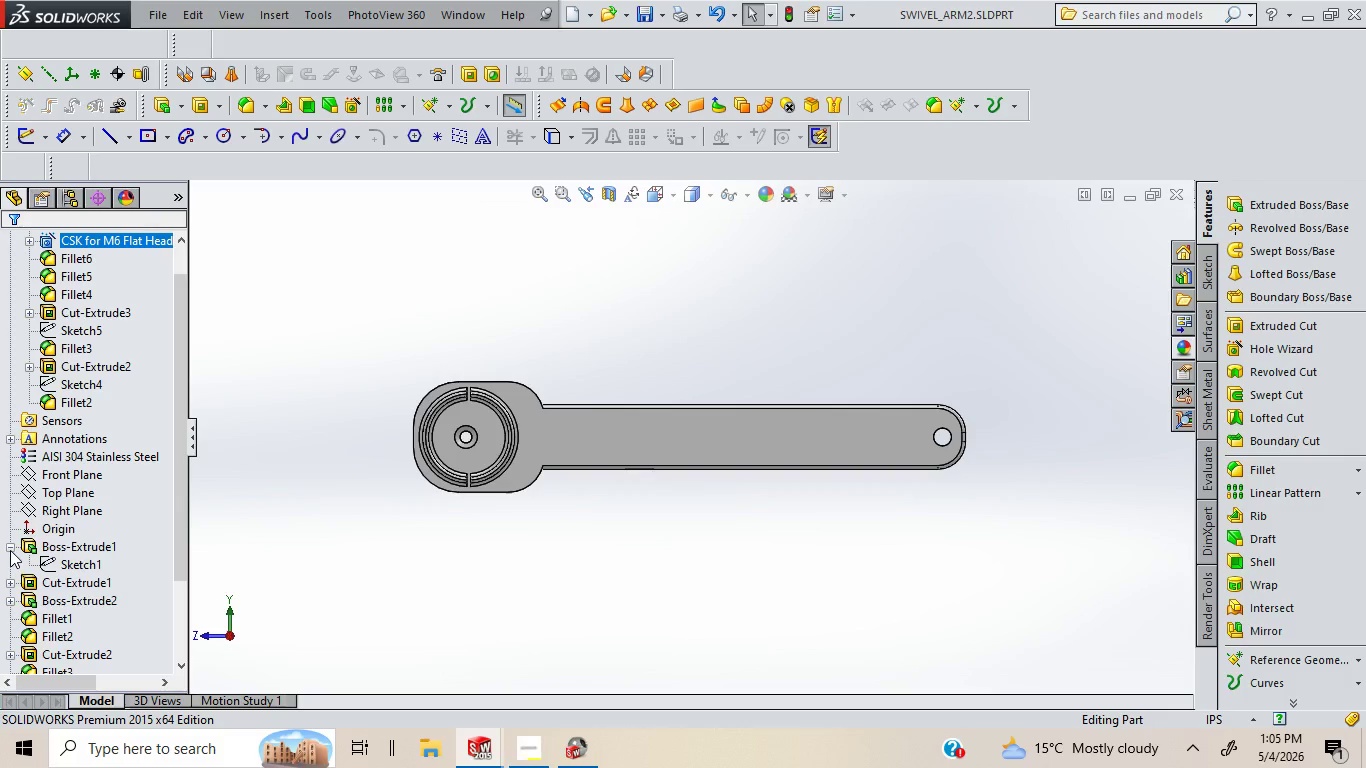 
left_click([10, 550])
 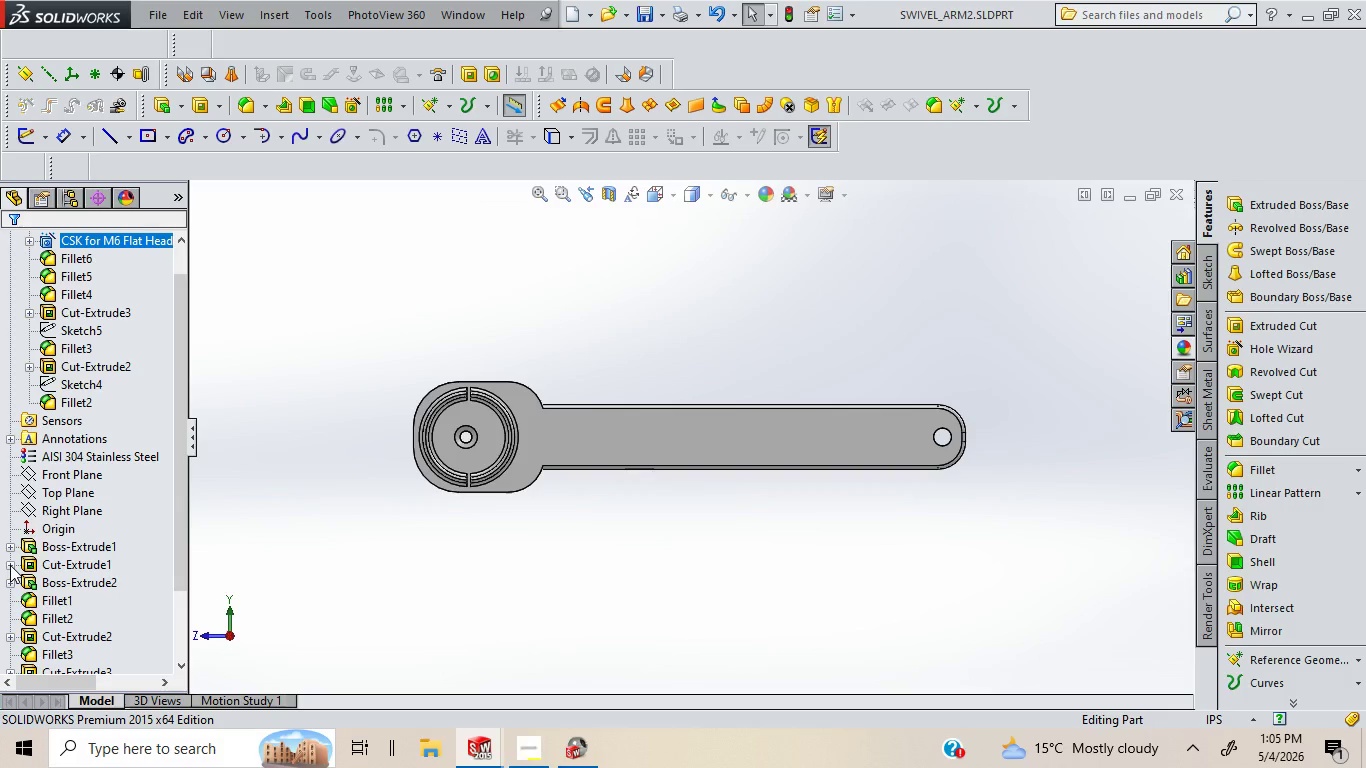 
left_click([10, 565])
 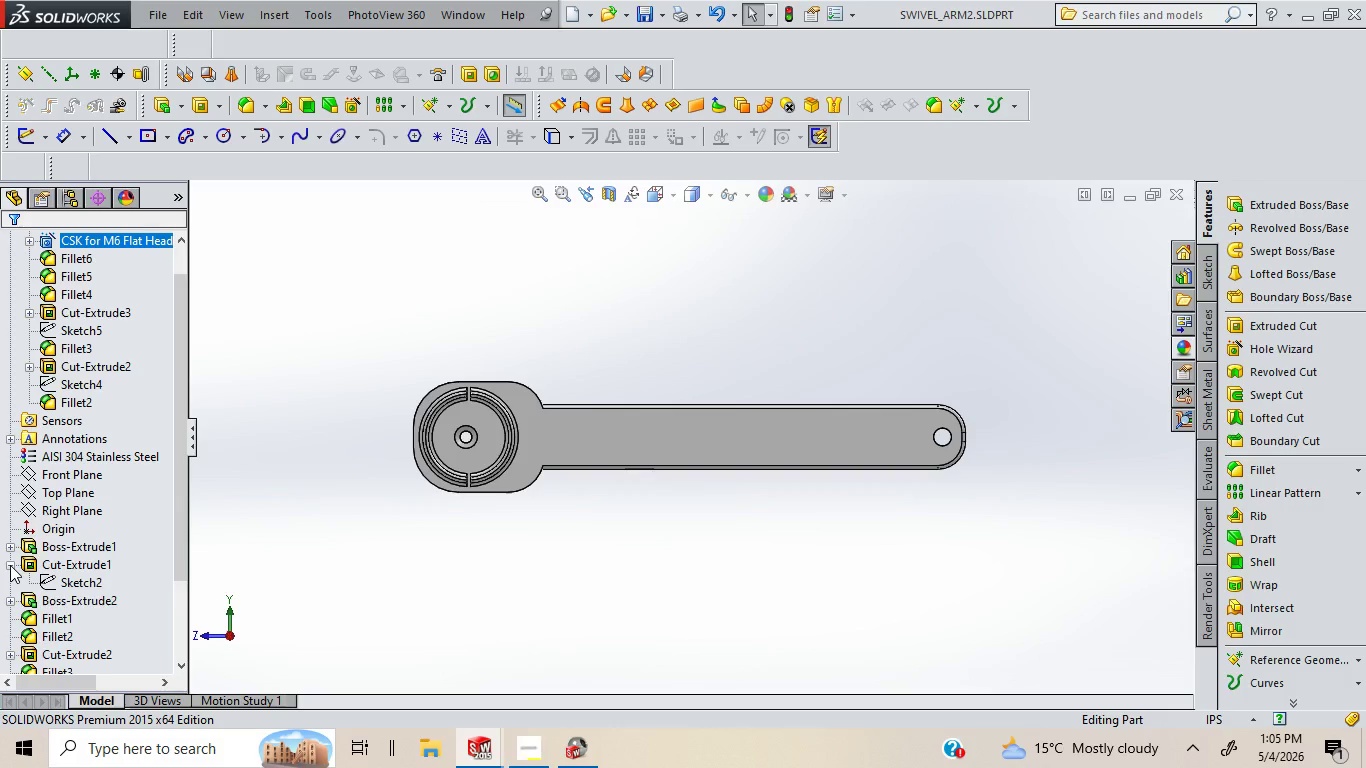 
left_click([10, 565])
 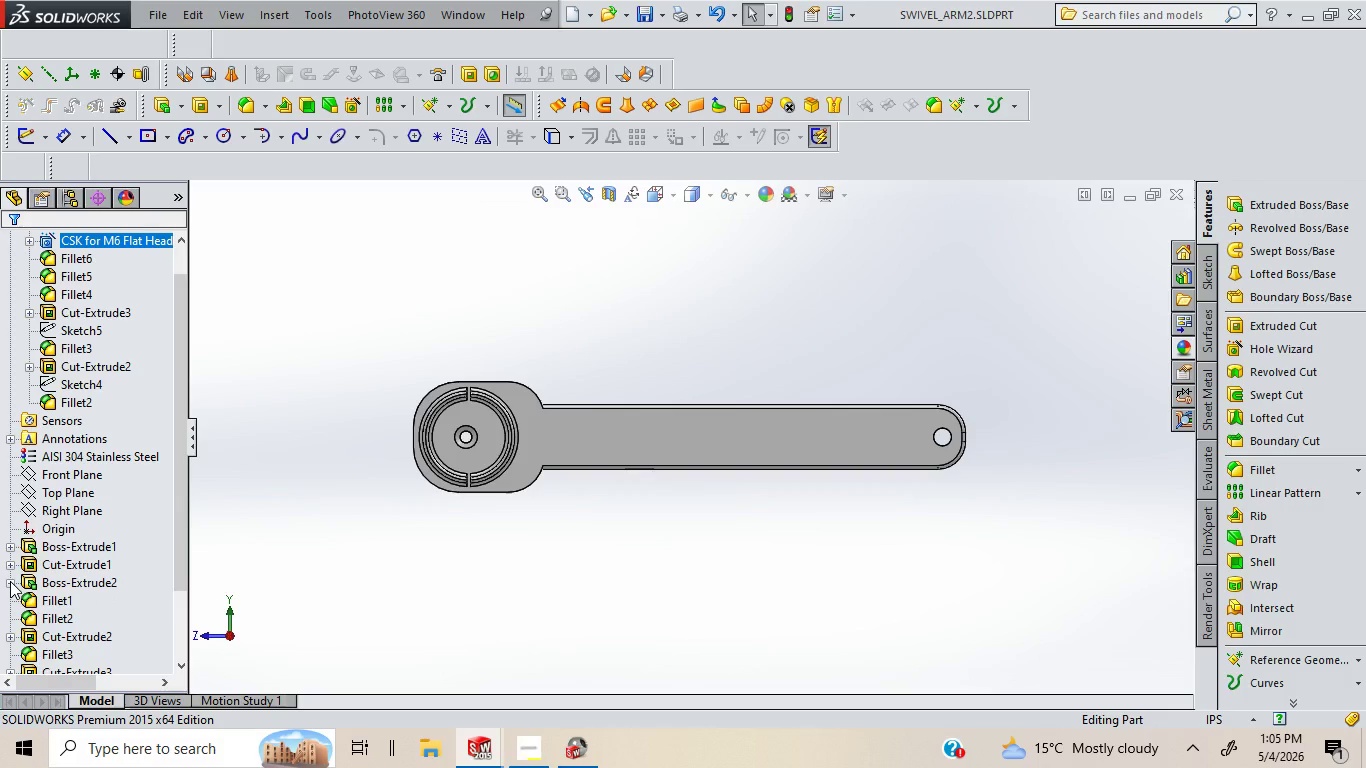 
left_click([10, 581])
 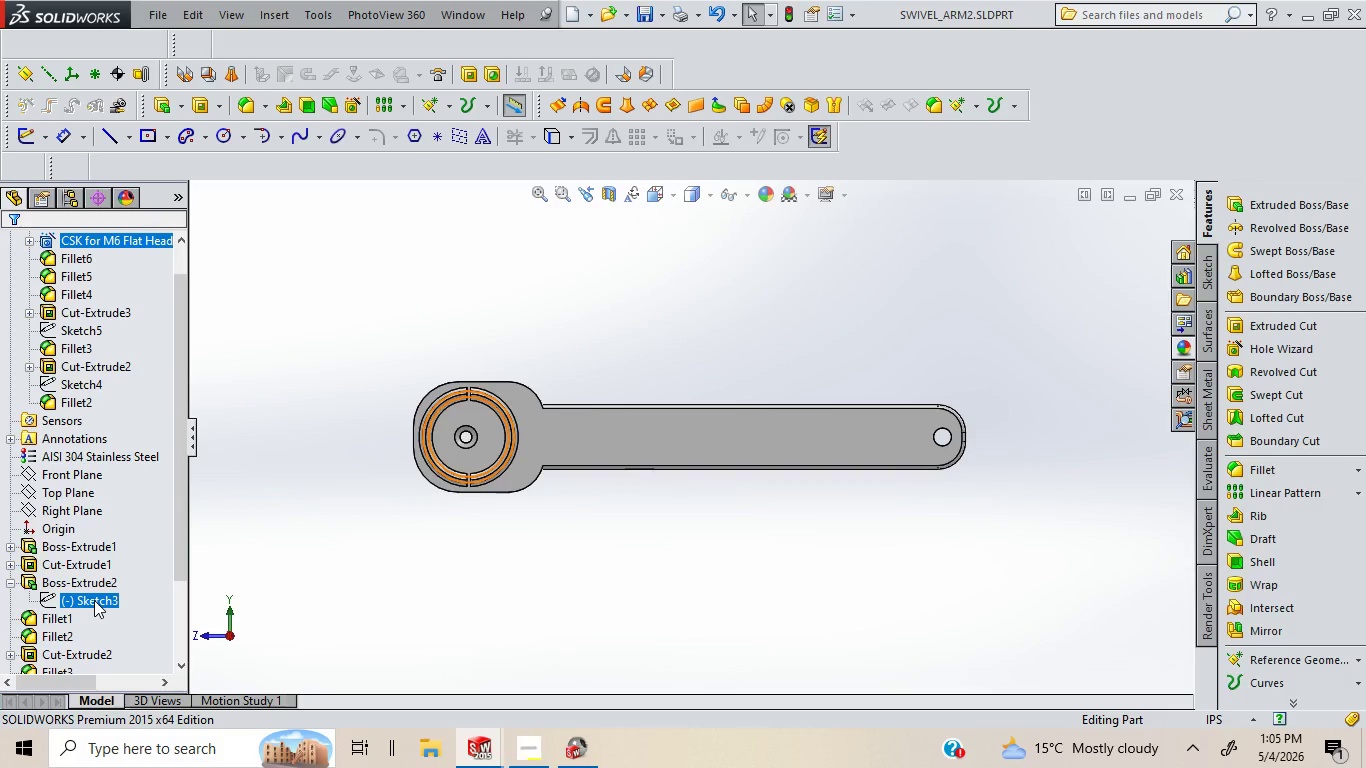 
right_click([94, 600])
 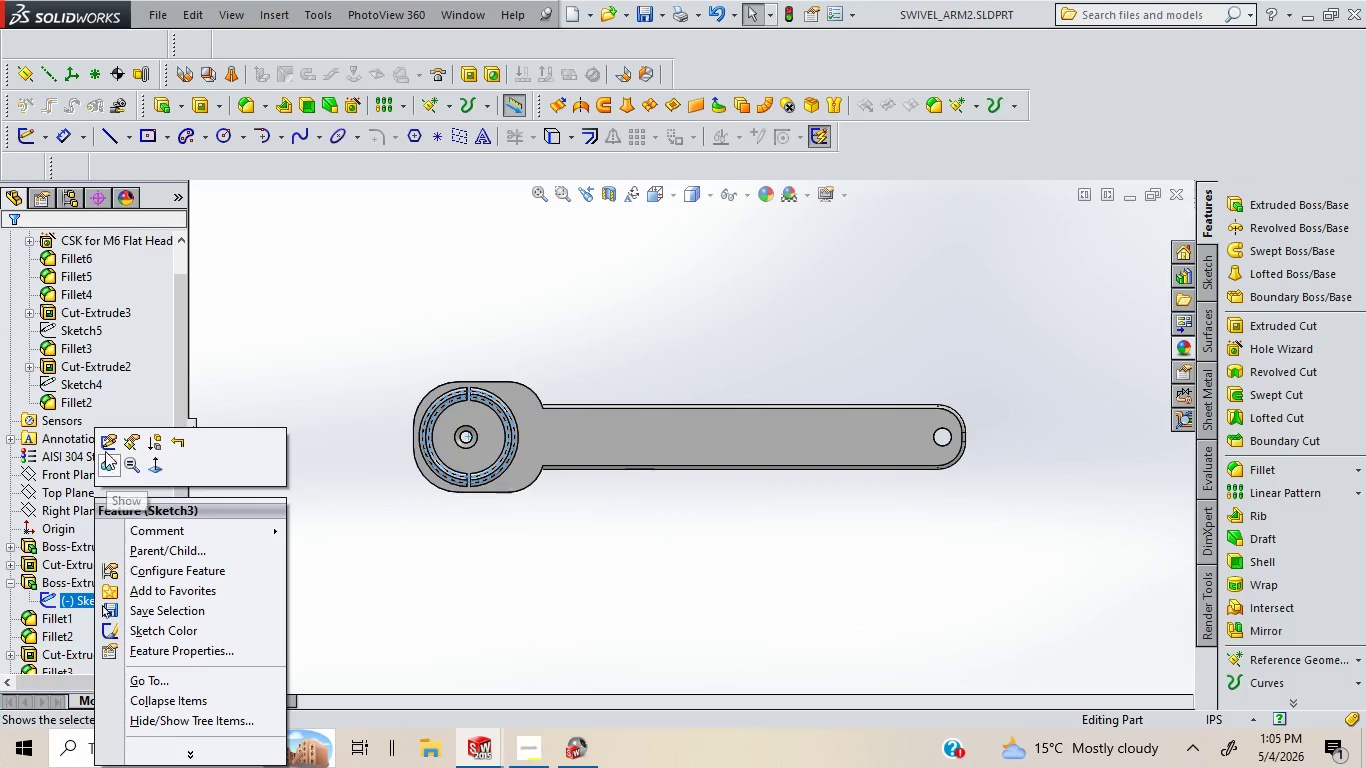 
left_click([105, 440])
 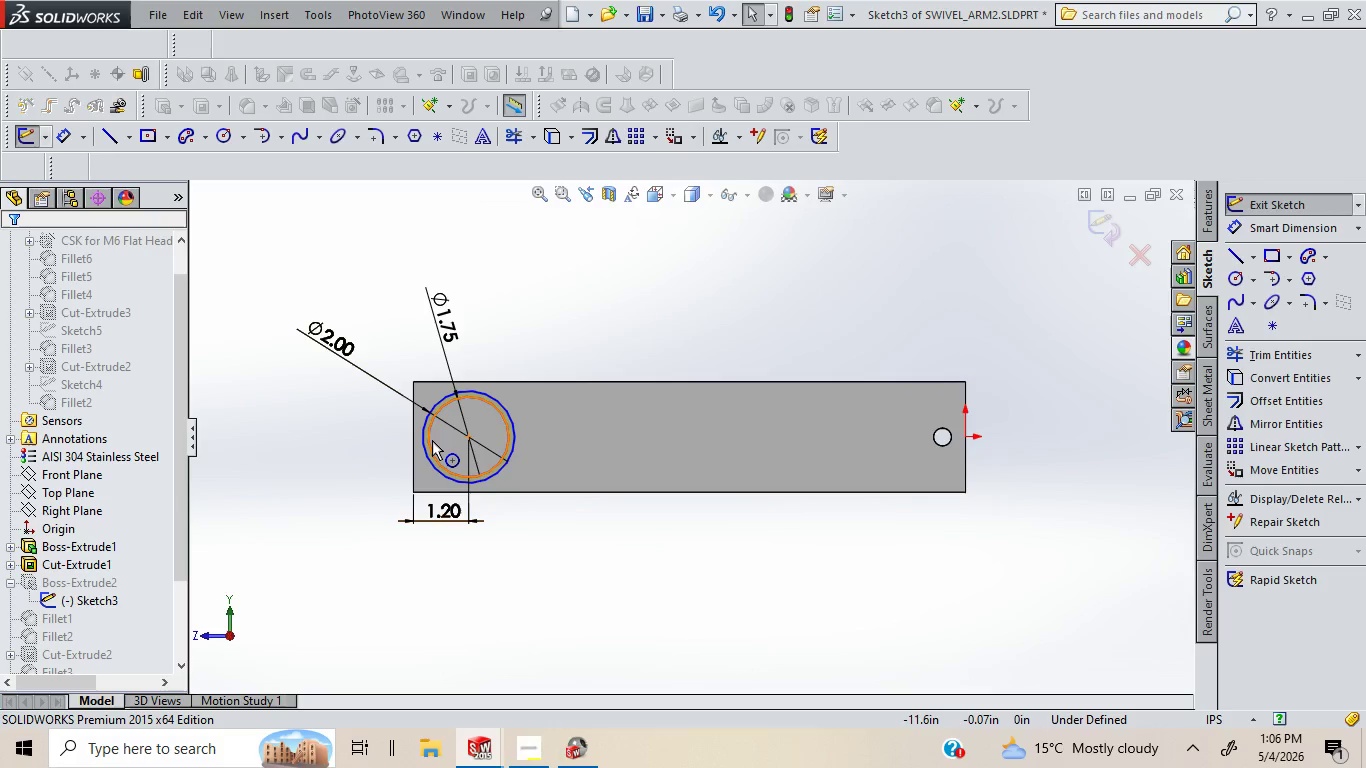 
wait(10.91)
 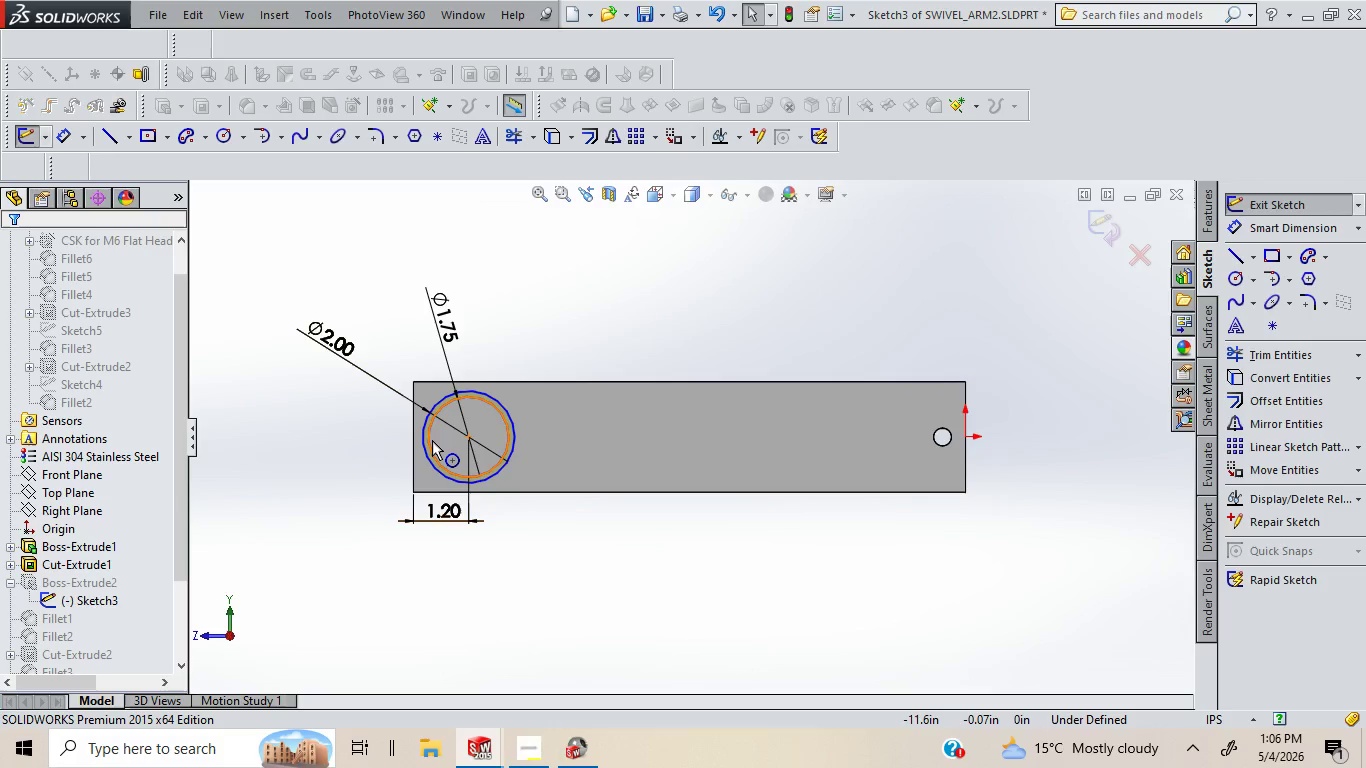 
left_click_drag(start_coordinate=[1274, 222], to_coordinate=[597, 478])
 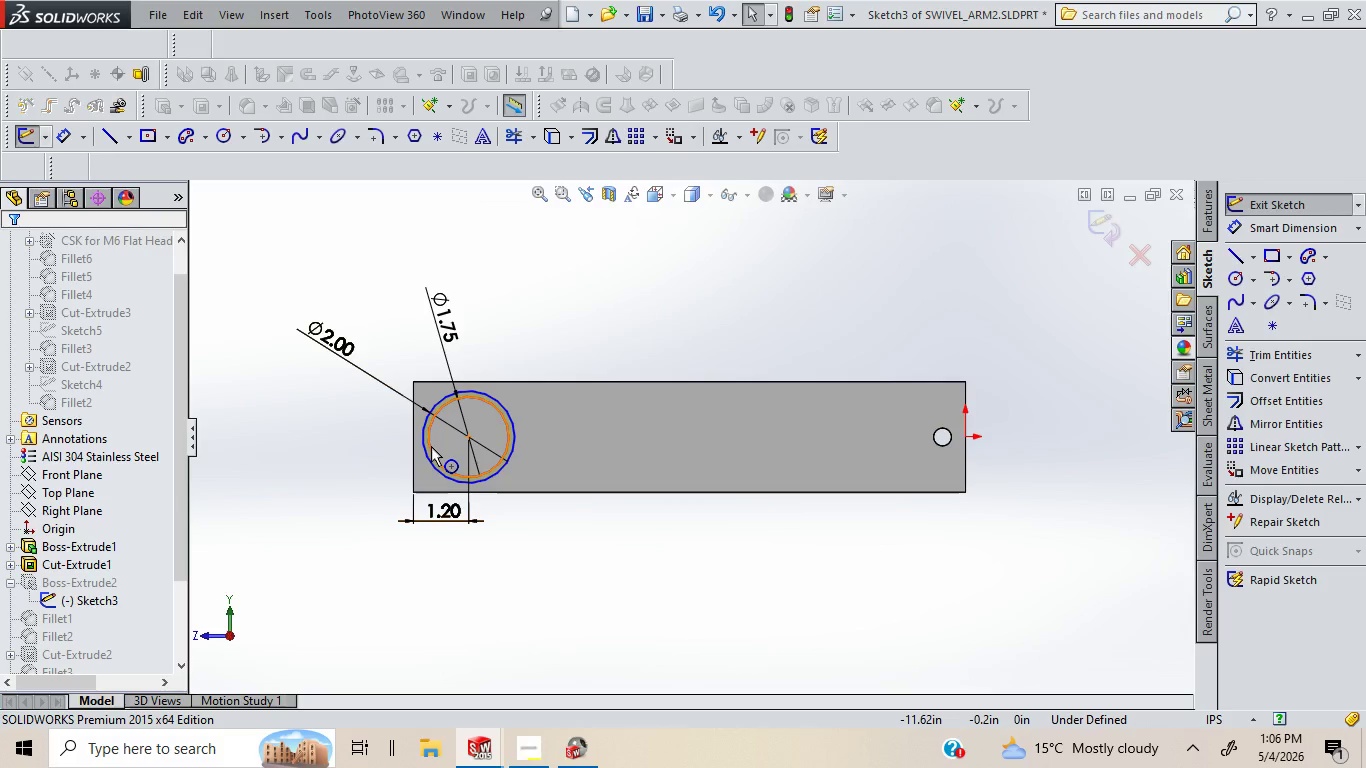 
left_click([431, 446])
 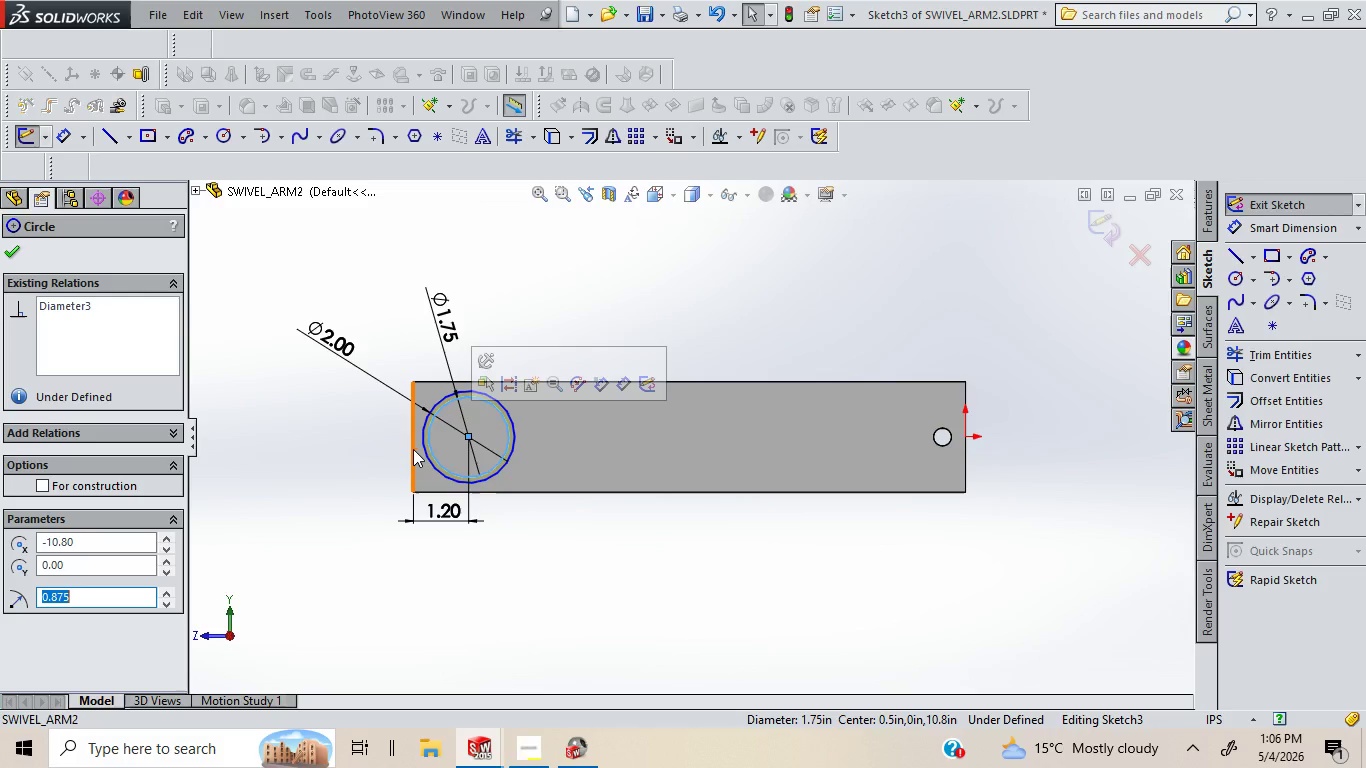 
left_click_drag(start_coordinate=[413, 449], to_coordinate=[378, 445])
 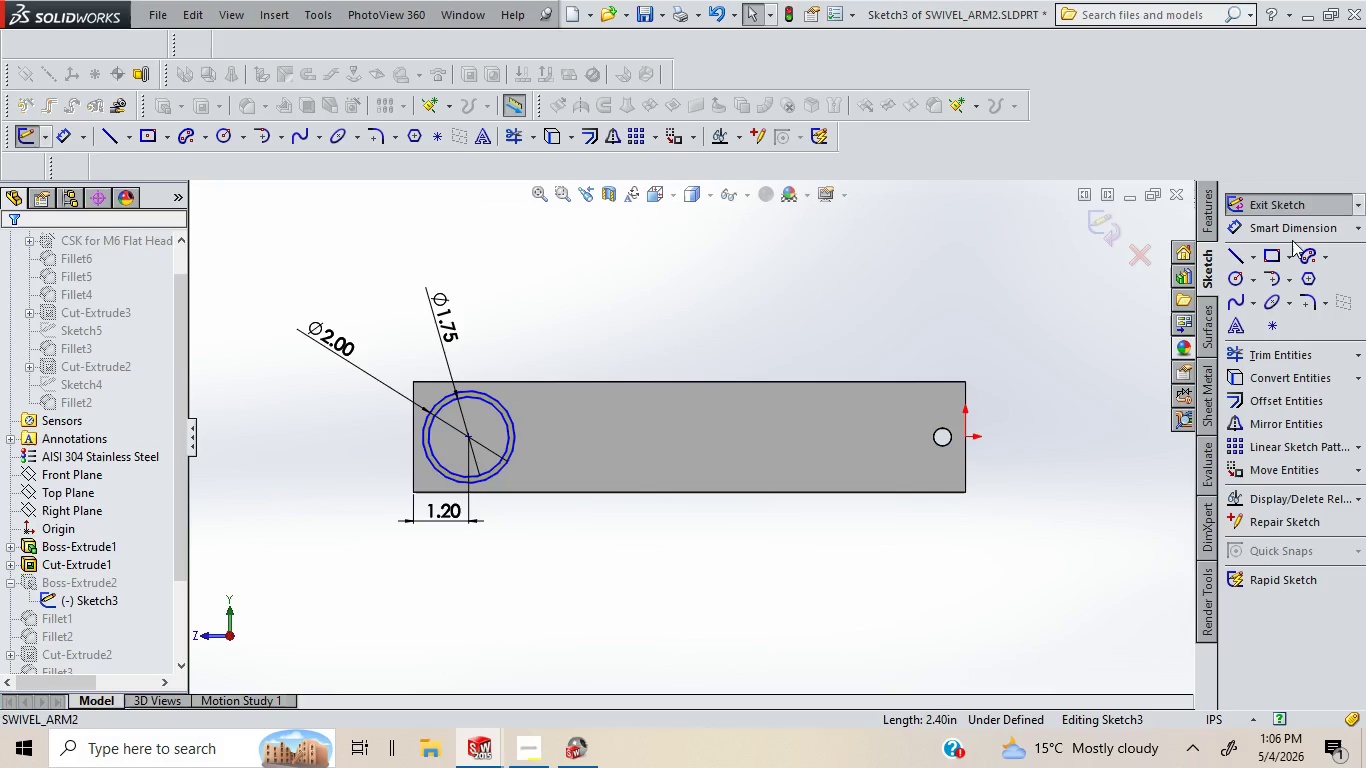 
left_click([1284, 234])
 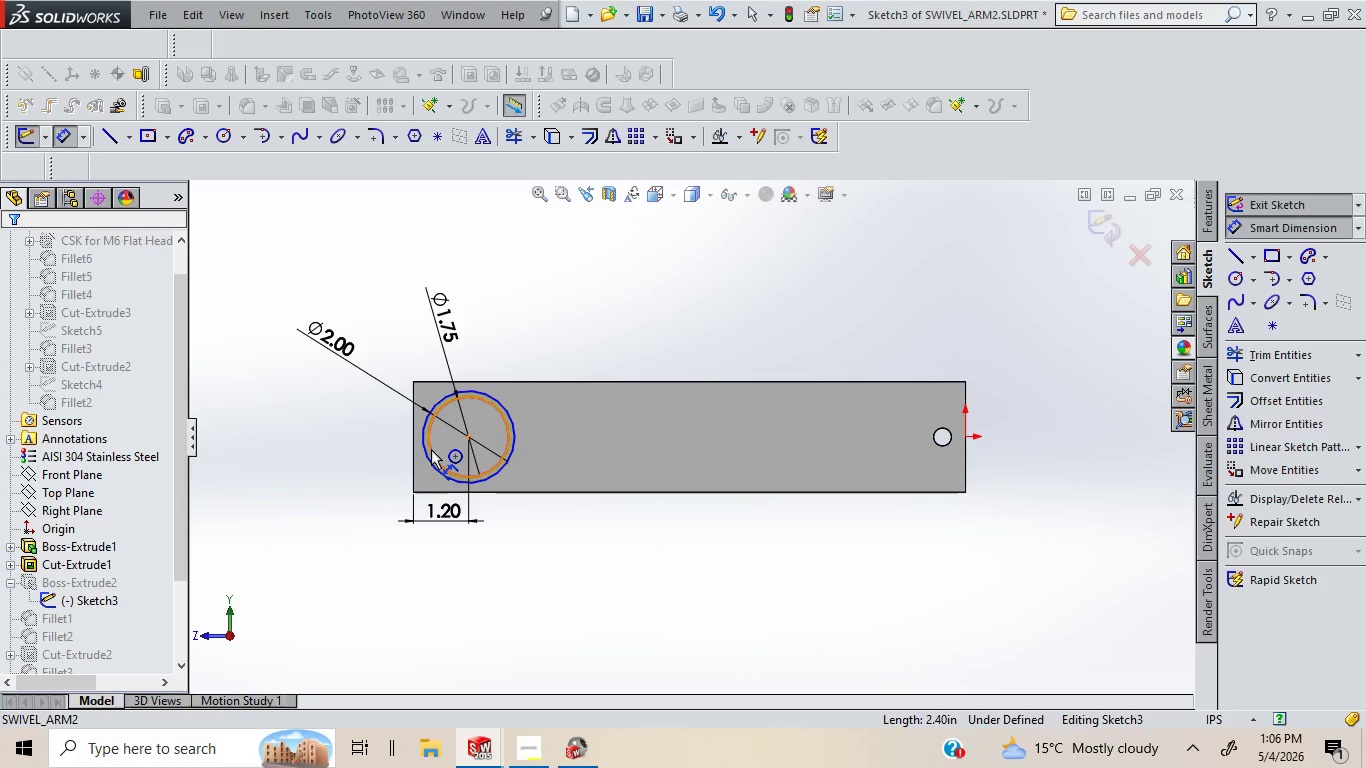 
wait(6.64)
 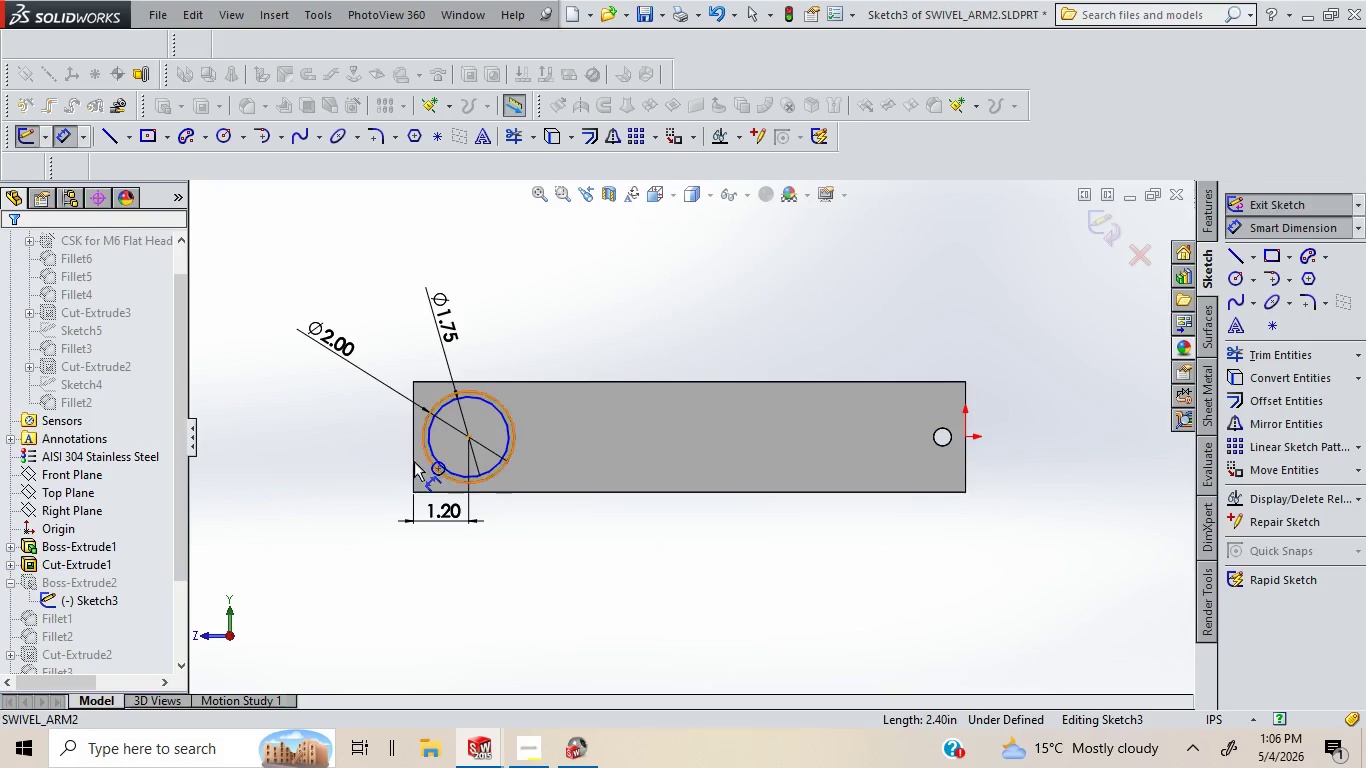 
left_click([431, 449])
 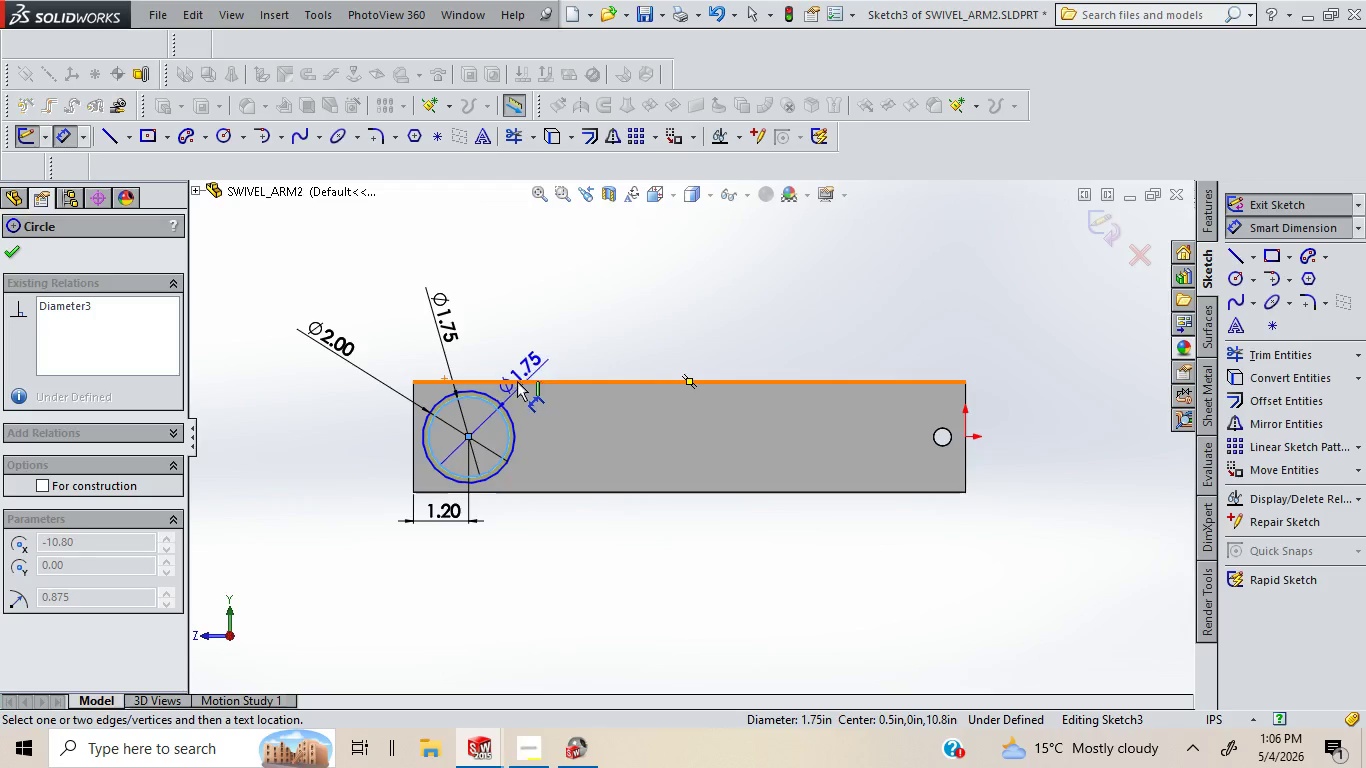 
wait(14.7)
 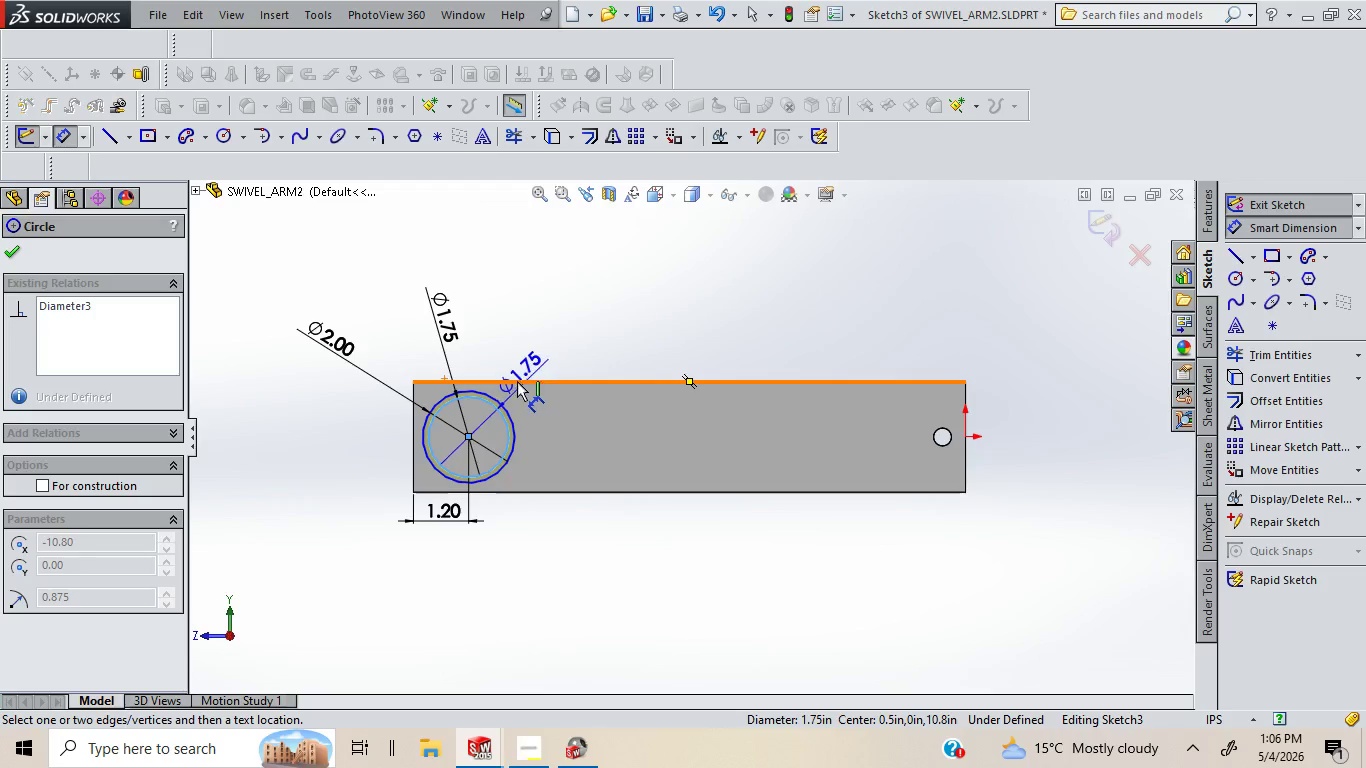 
left_click_drag(start_coordinate=[412, 433], to_coordinate=[514, 380])
 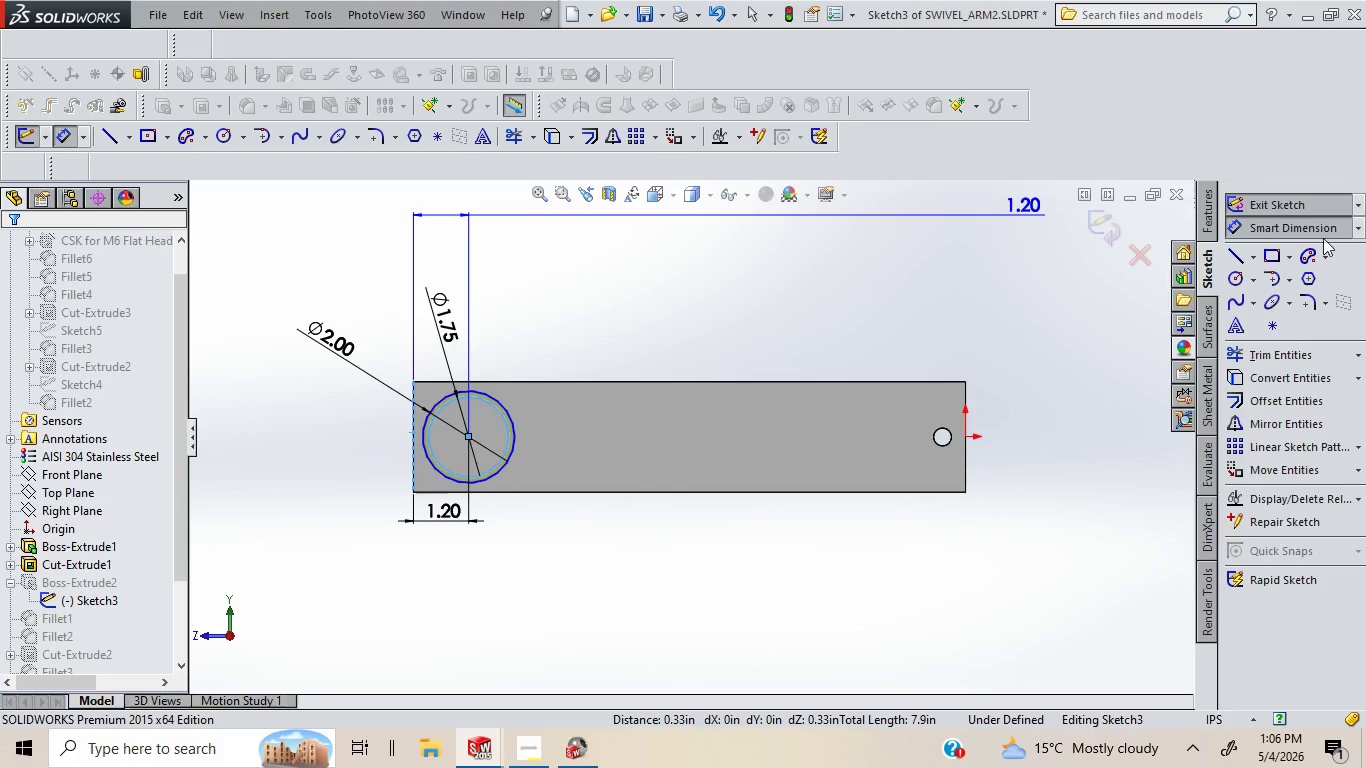 
left_click([1307, 230])
 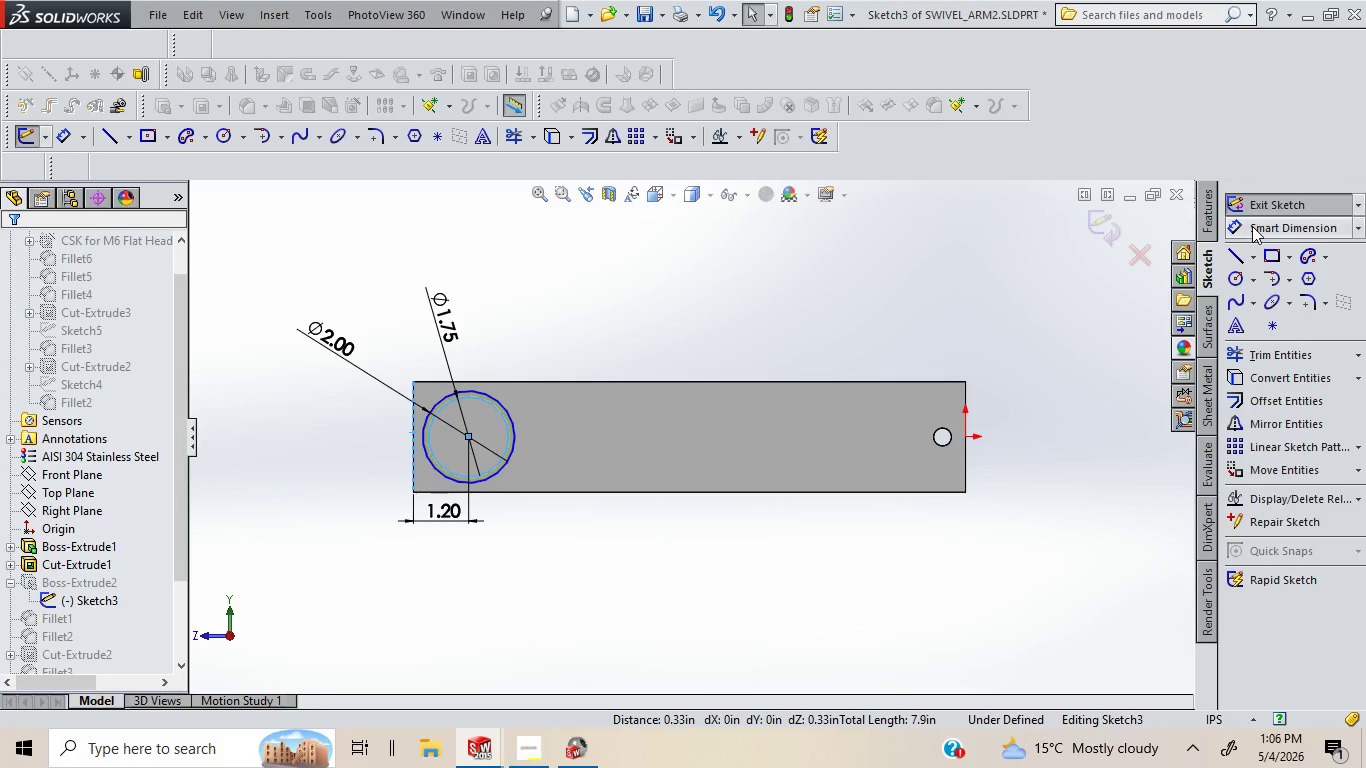 
left_click([1252, 226])
 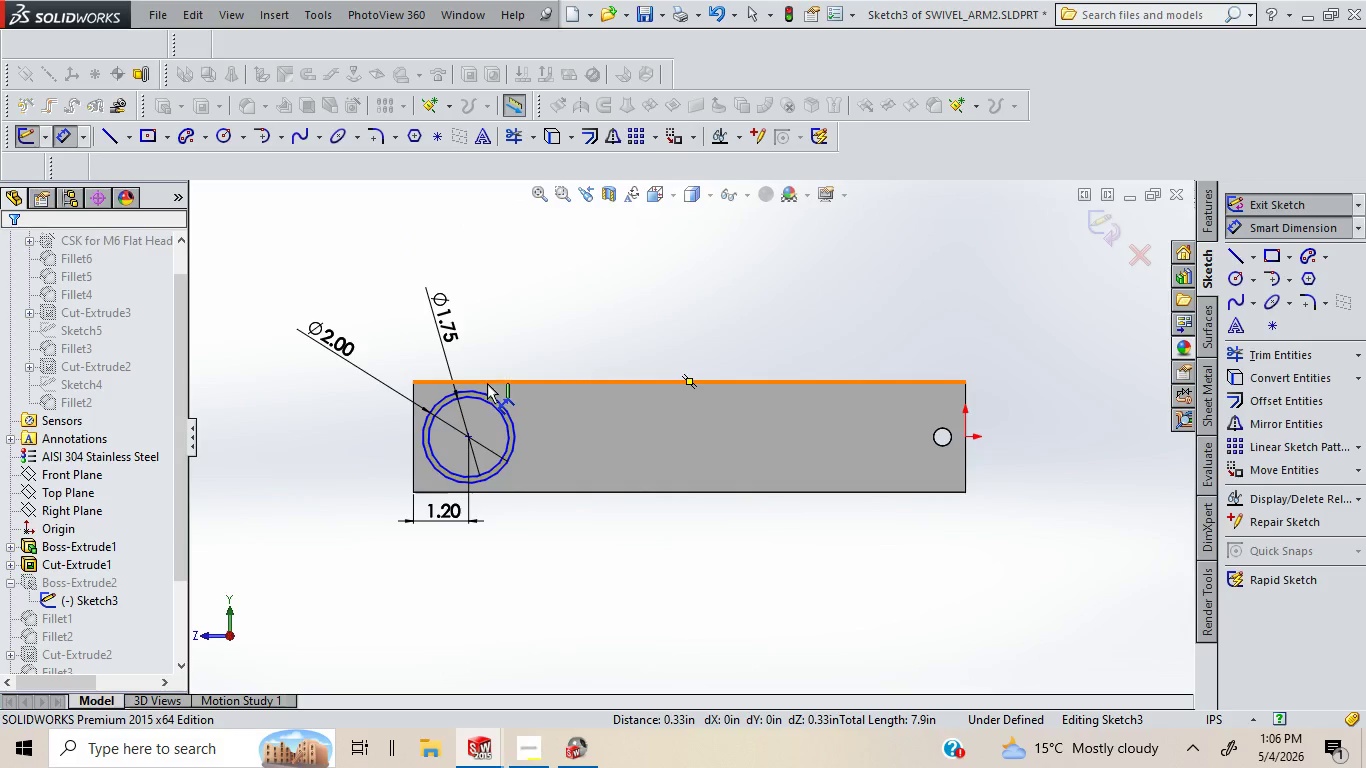 
left_click_drag(start_coordinate=[487, 382], to_coordinate=[469, 436])
 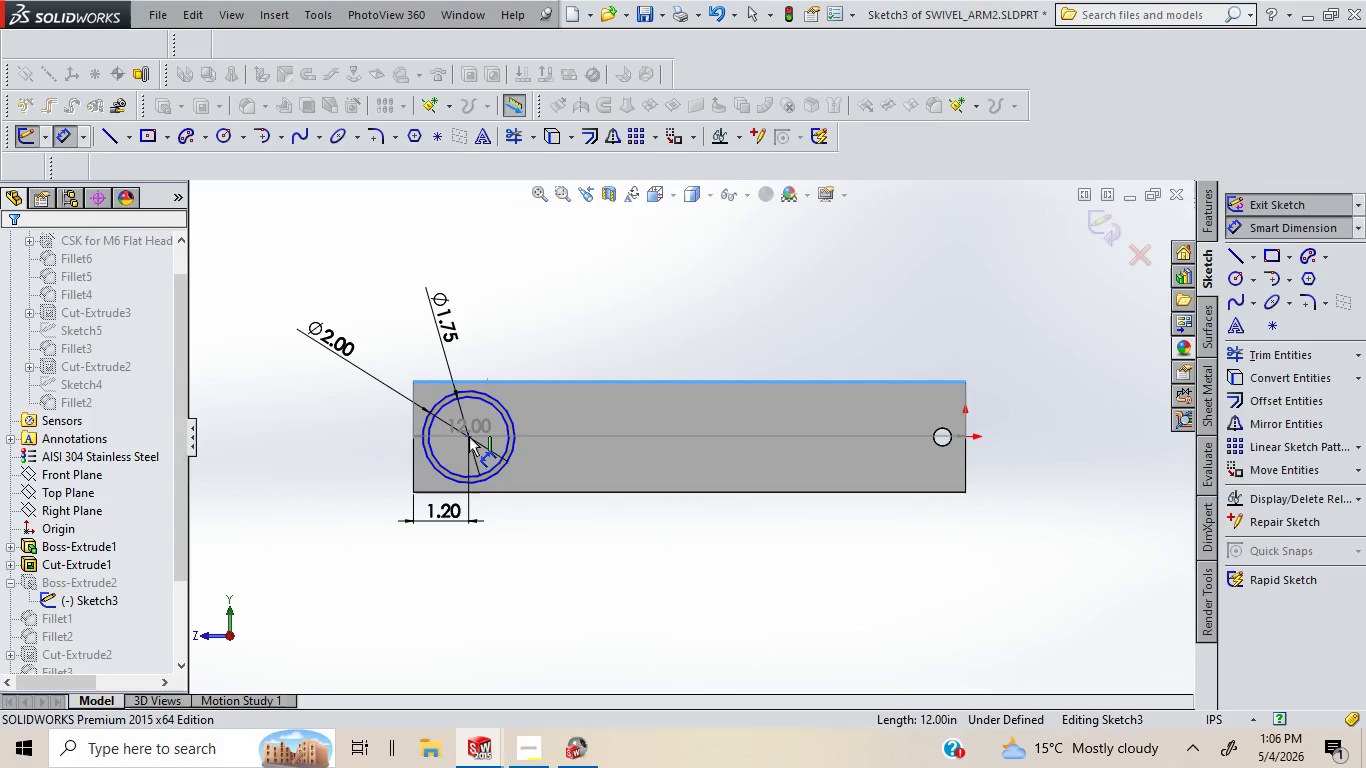 
left_click_drag(start_coordinate=[469, 436], to_coordinate=[491, 426])
 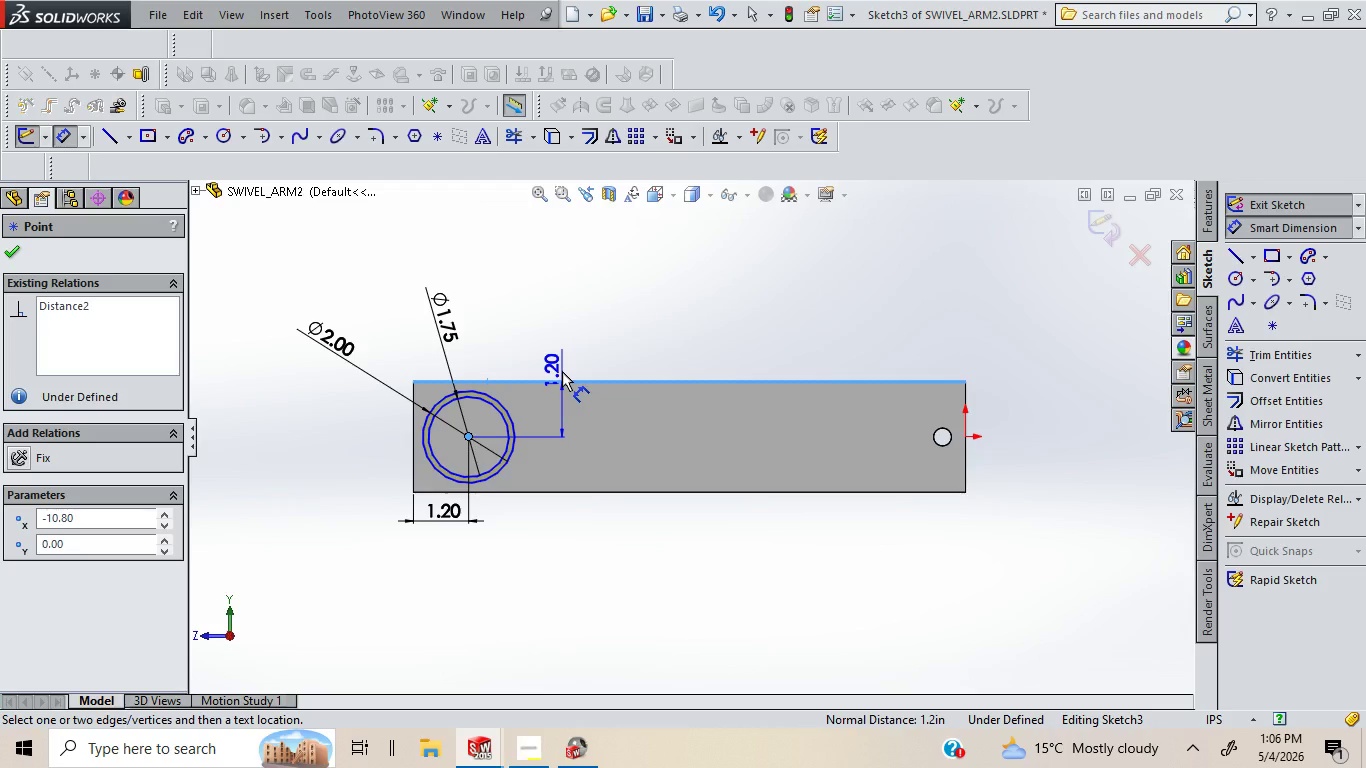 
wait(6.8)
 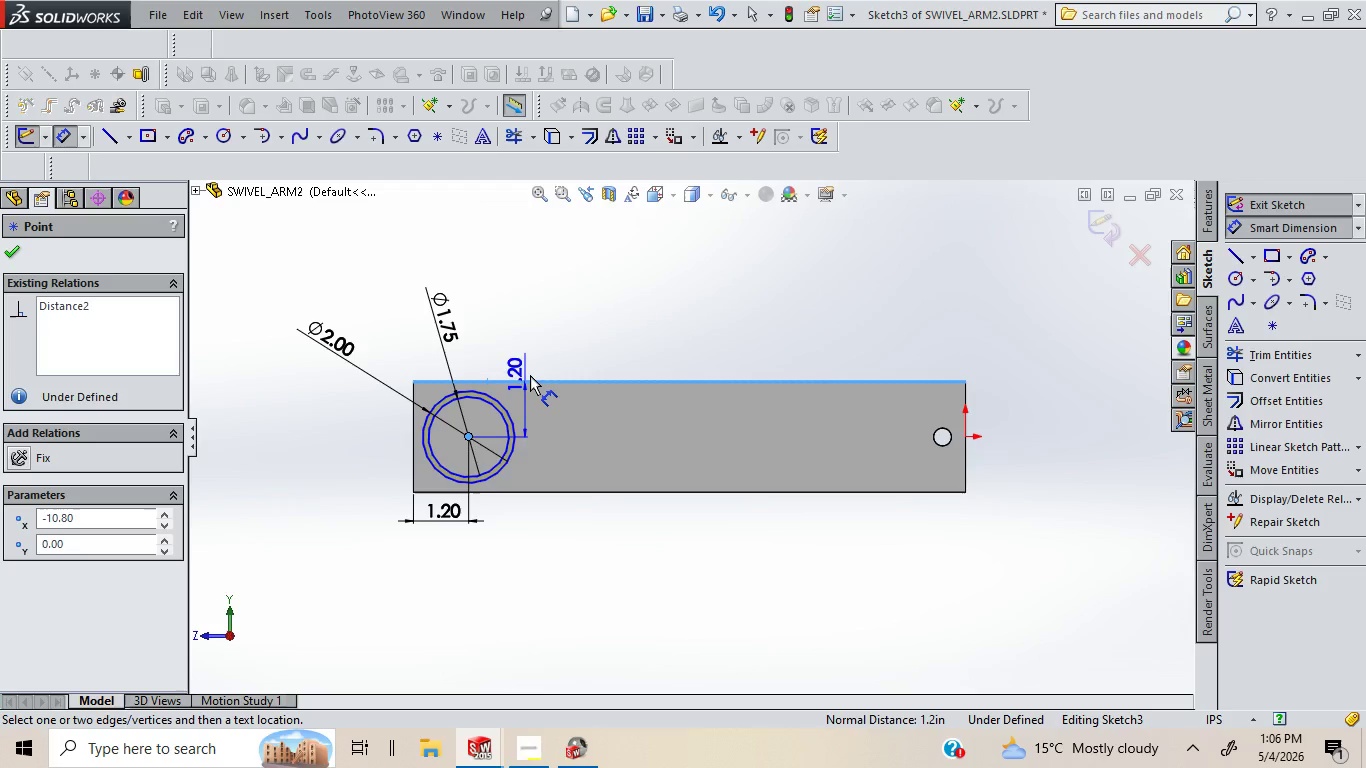 
left_click([562, 371])
 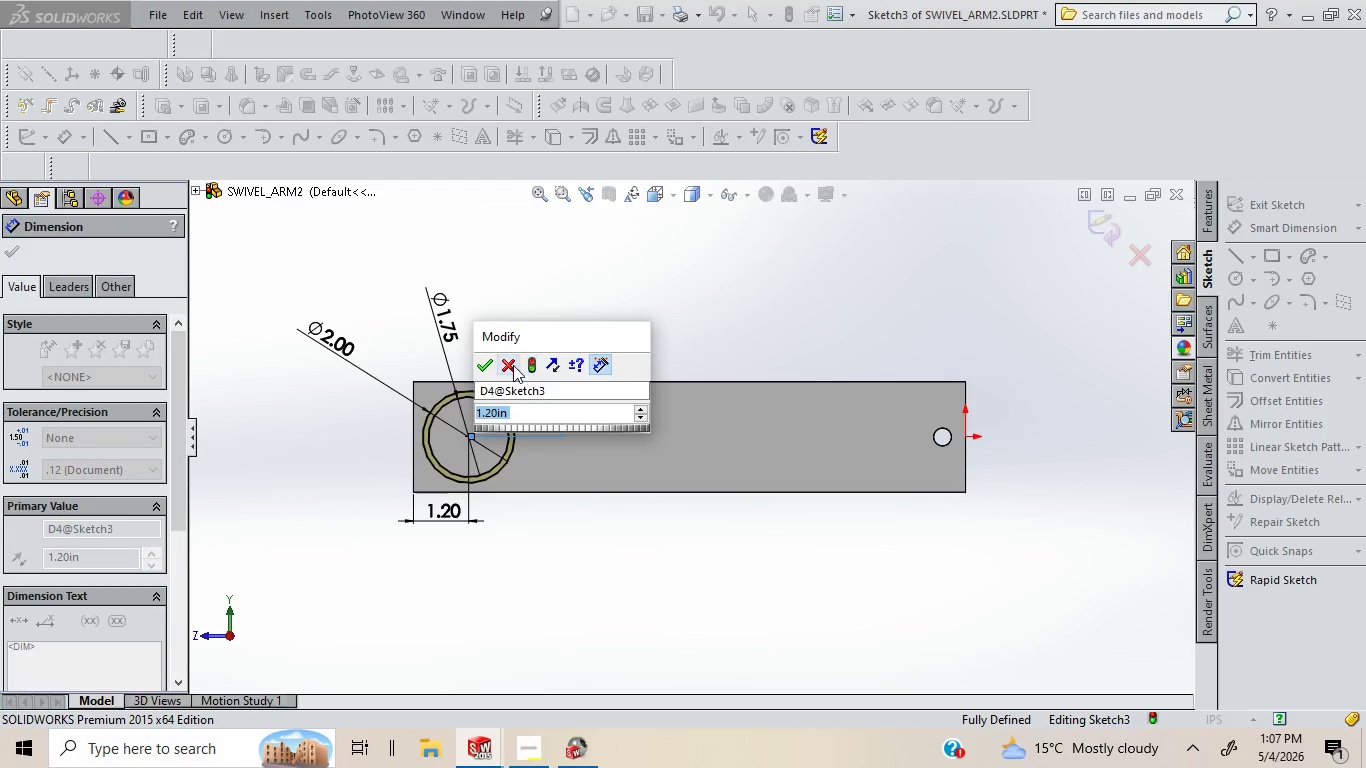 
left_click([487, 364])
 